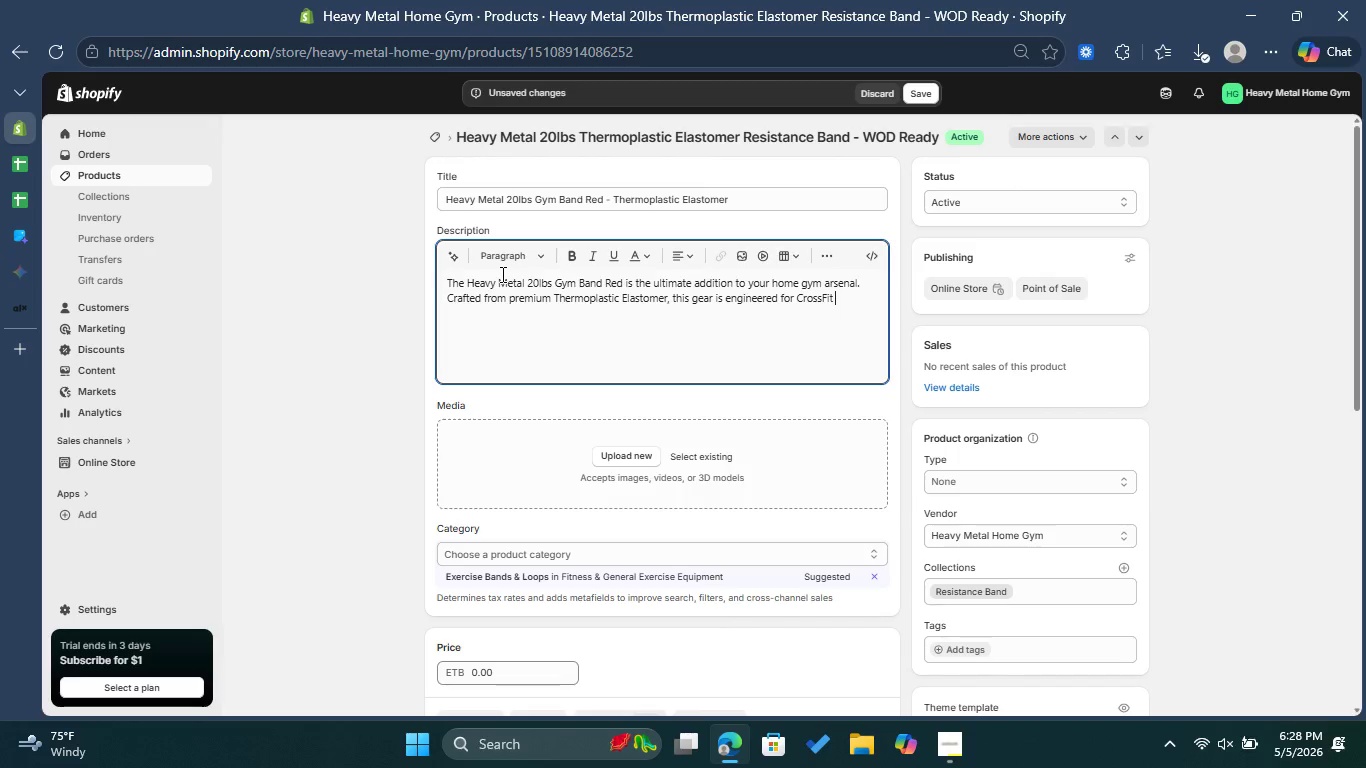 
type(enthusiats)
key(Backspace)
key(Backspace)
type(sts and compet)
 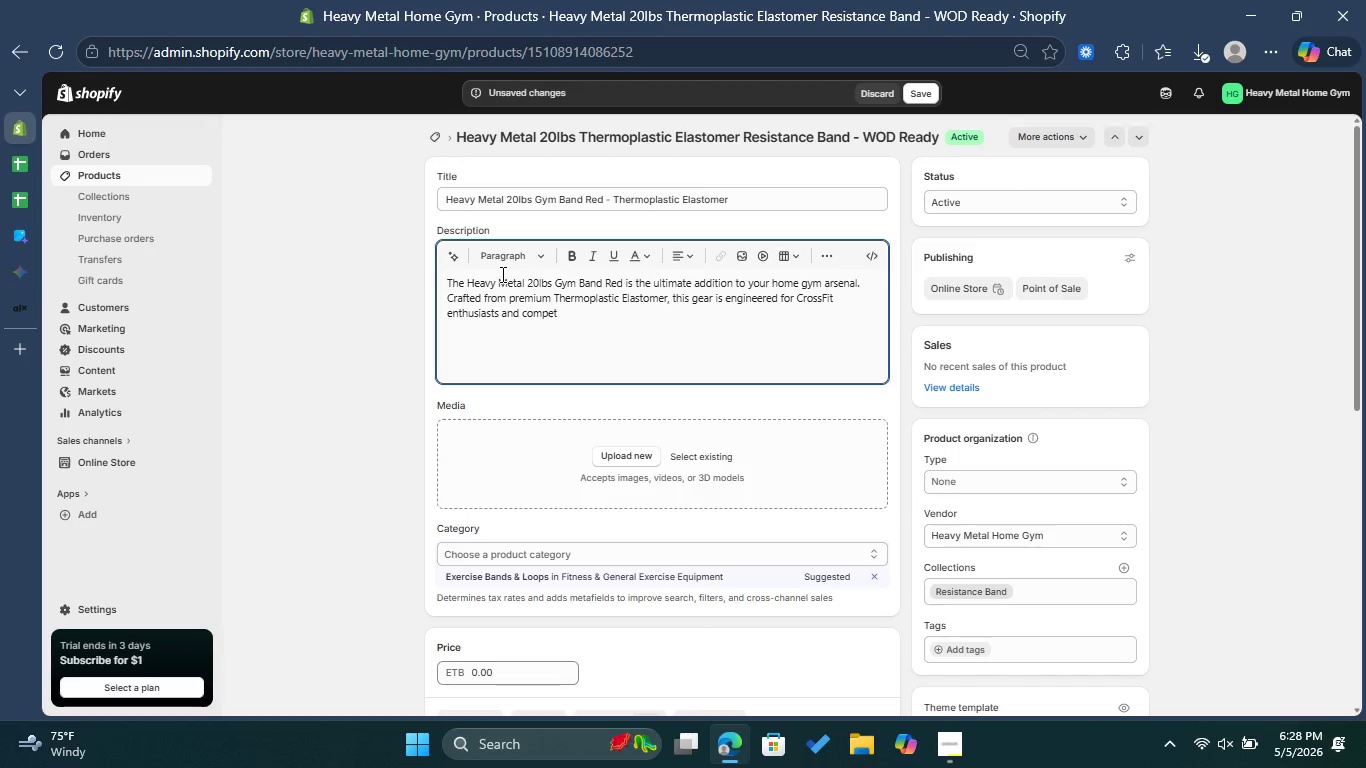 
wait(6.47)
 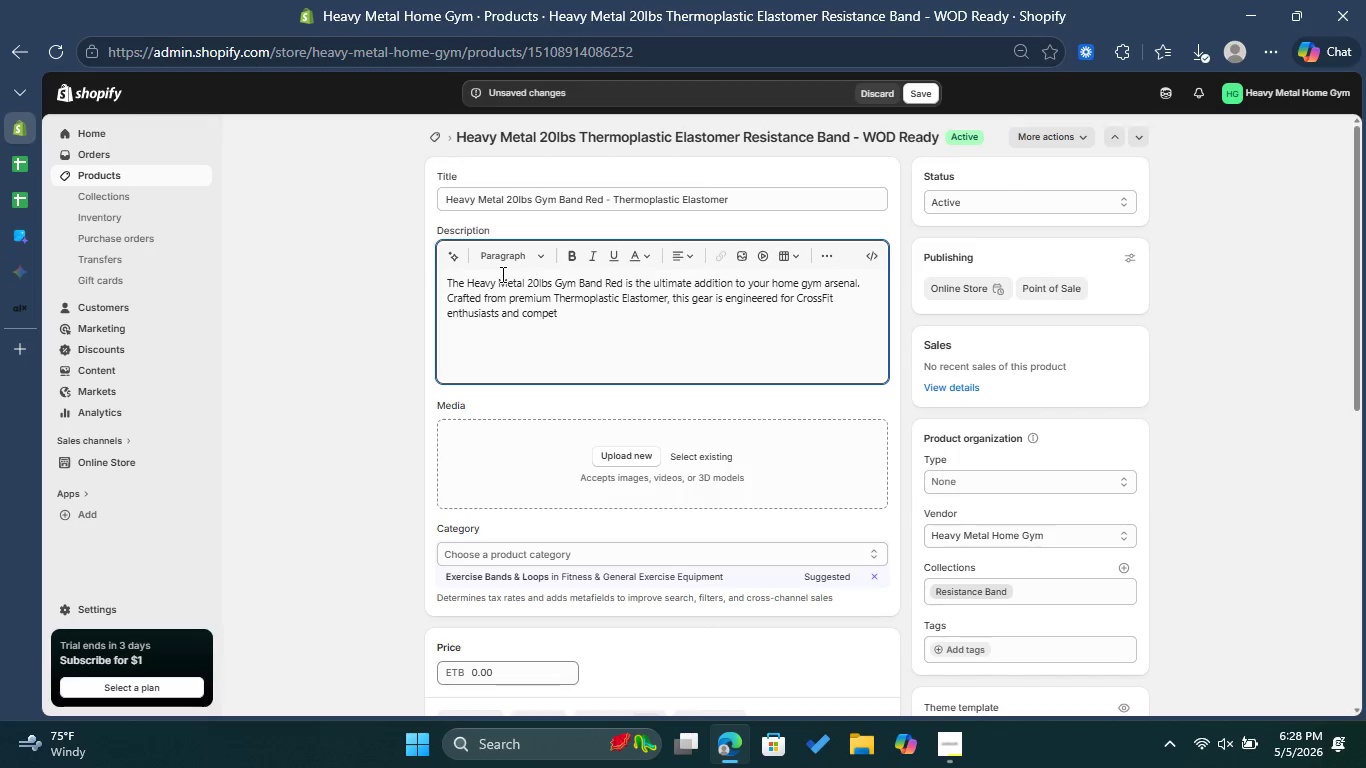 
type(ition-grade pe)
 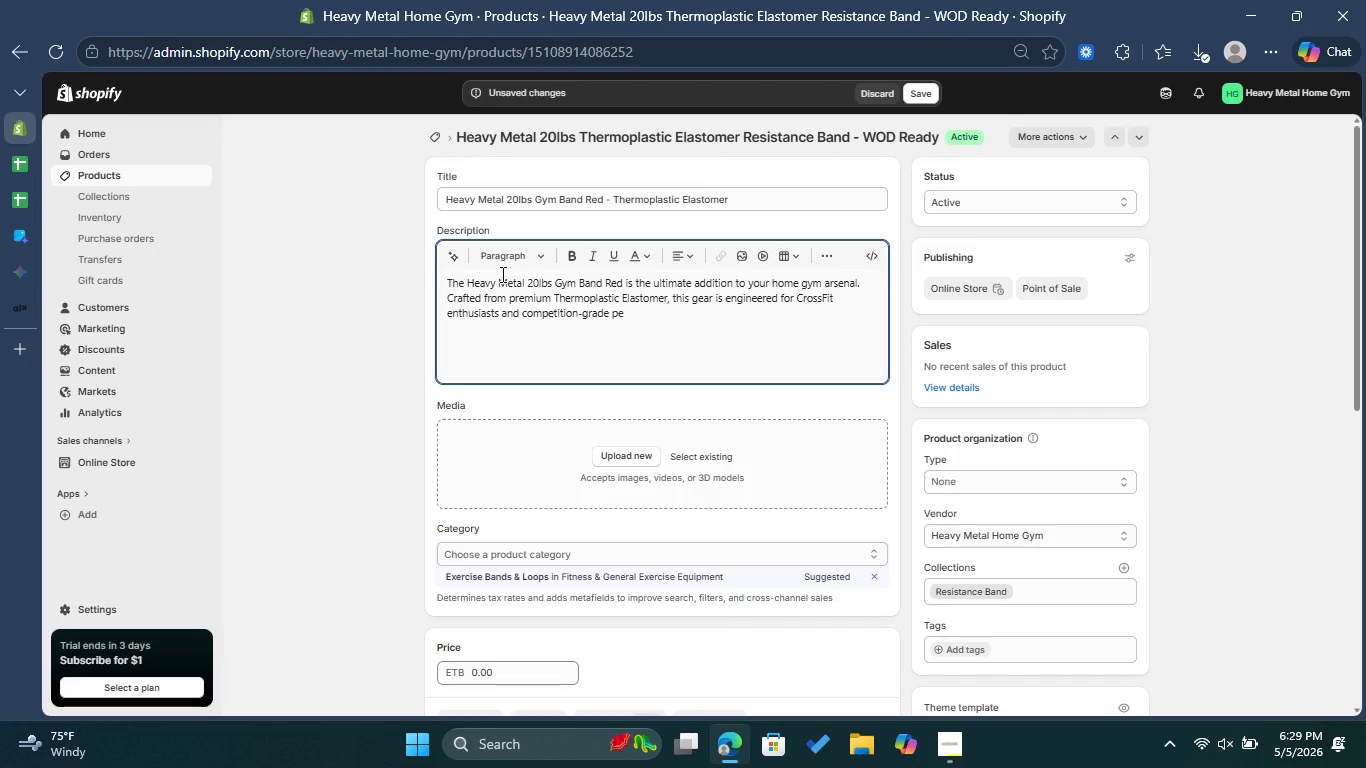 
type(rformance )
key(Backspace)
type(.)
 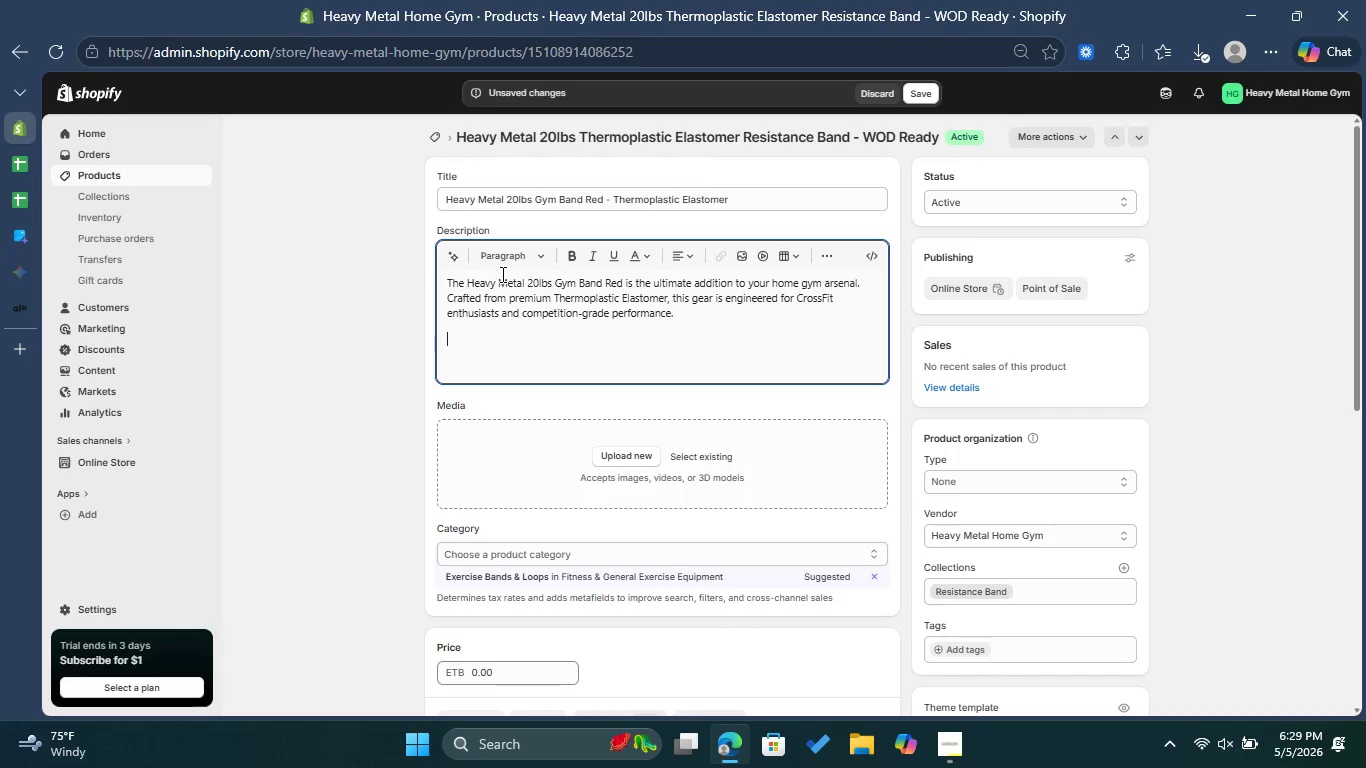 
key(Enter)
 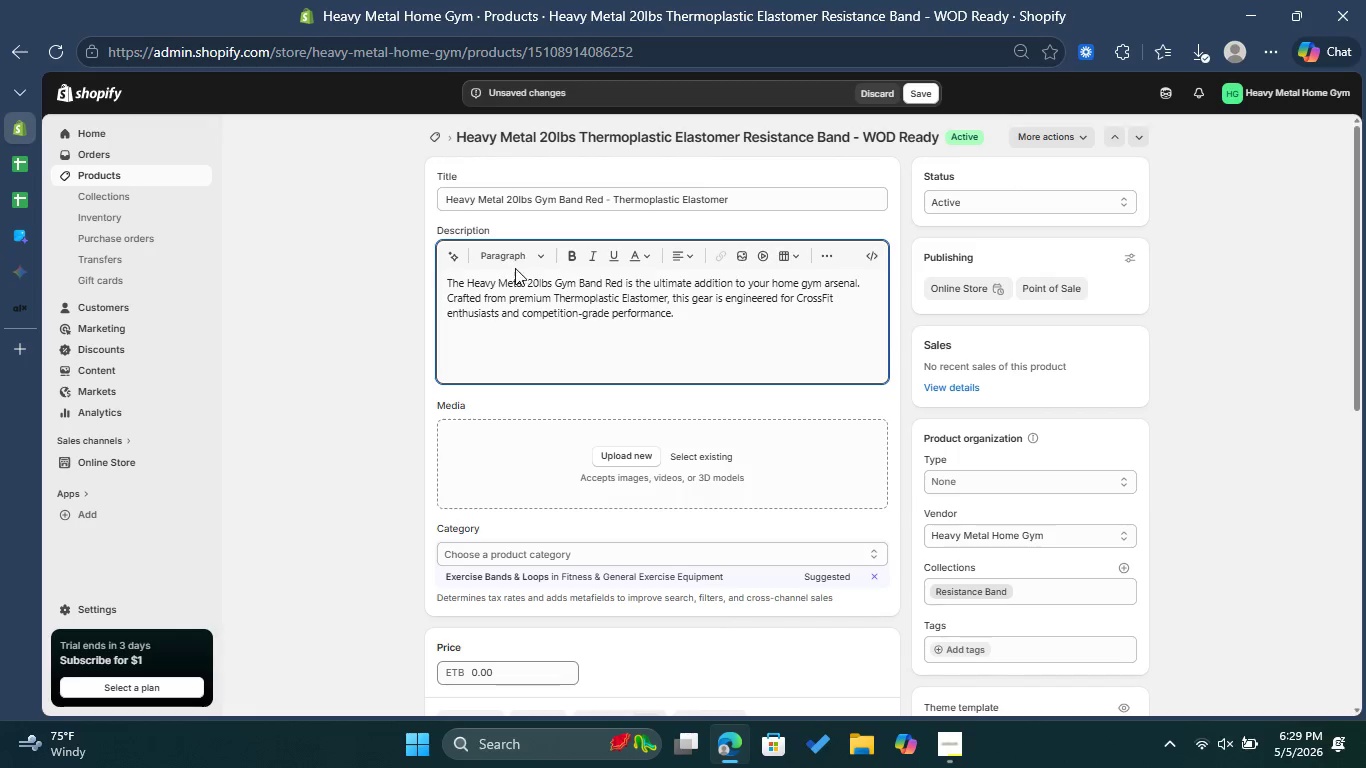 
left_click([531, 258])
 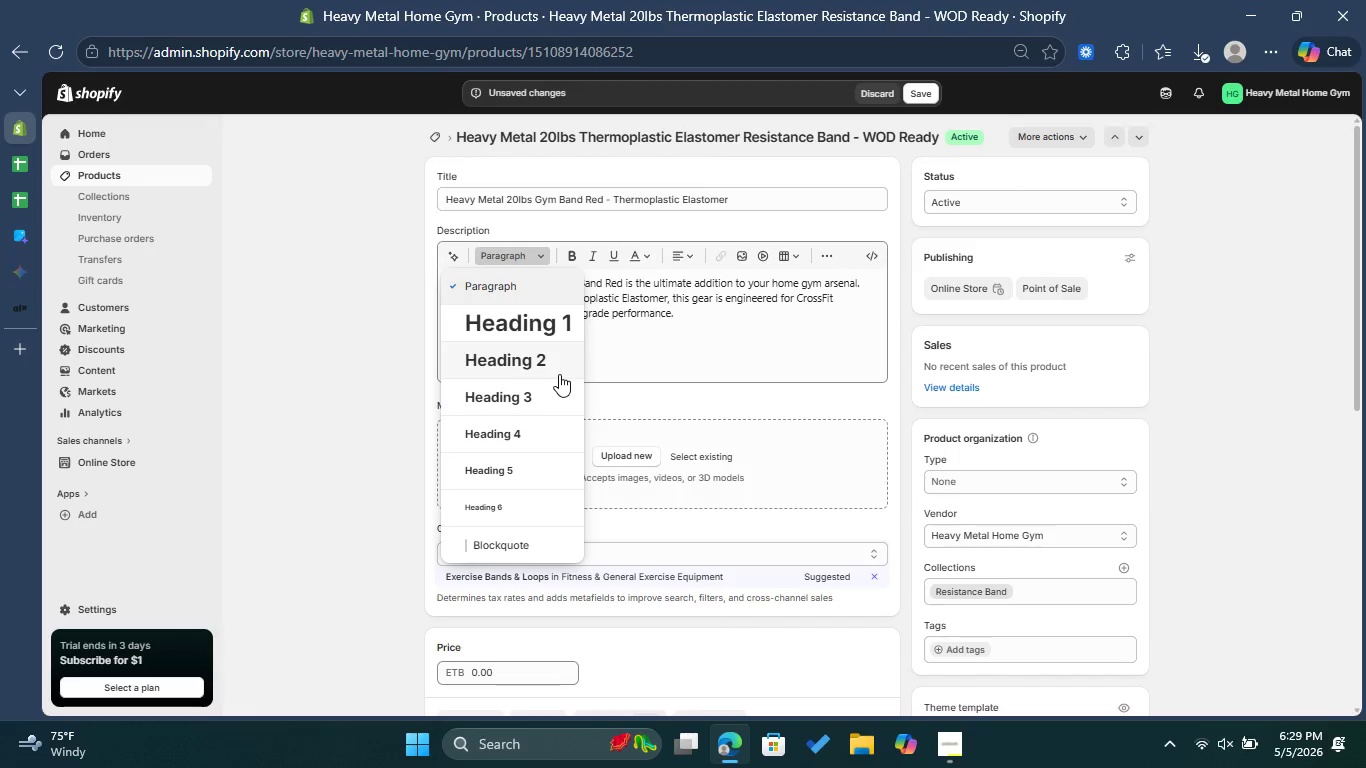 
left_click([558, 376])
 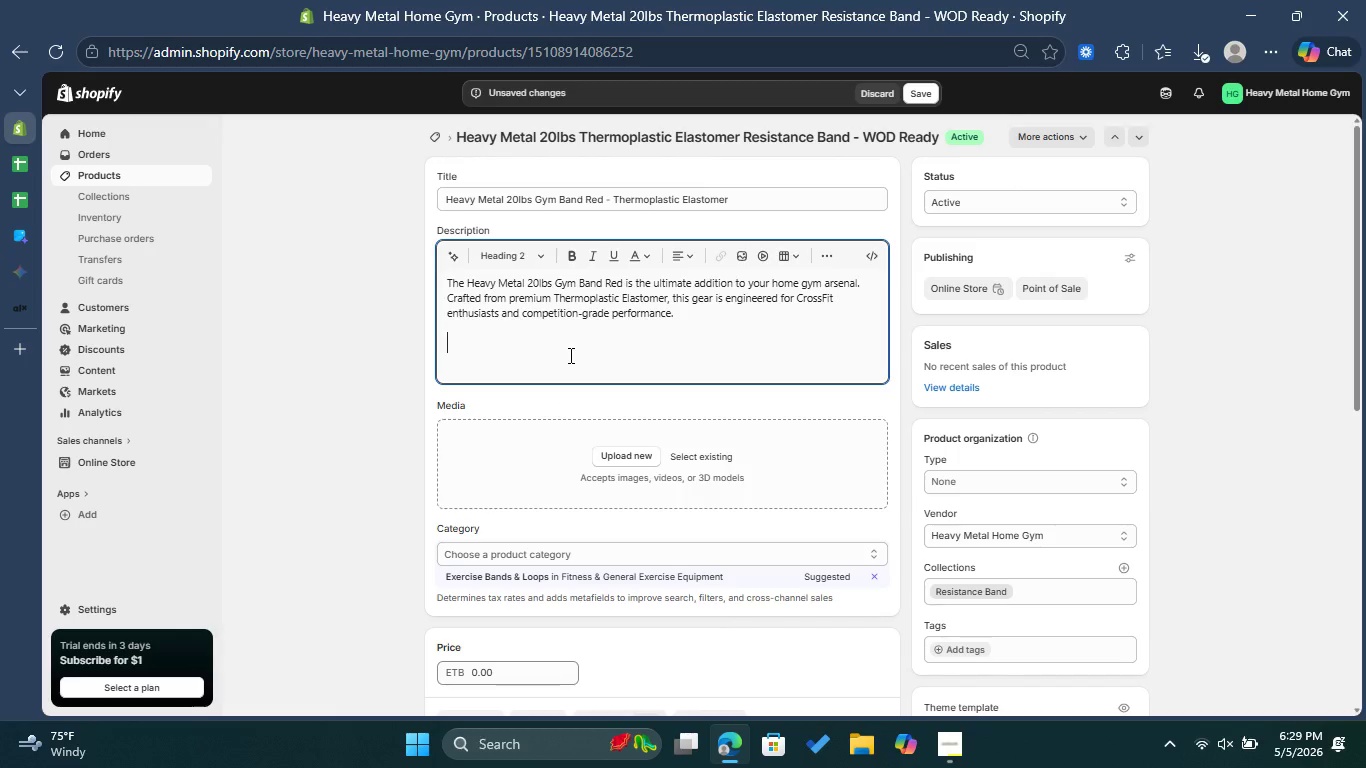 
type(technical )
 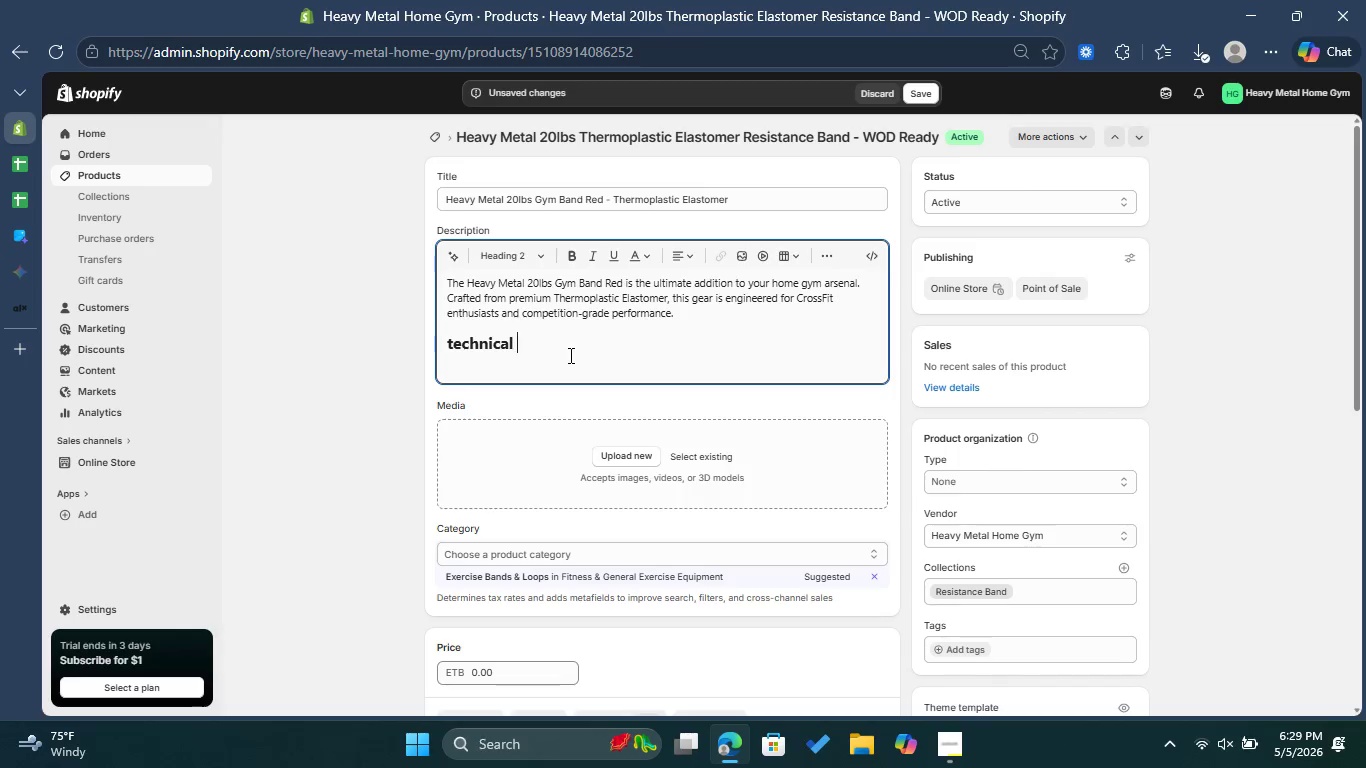 
hold_key(key=ArrowLeft, duration=0.7)
 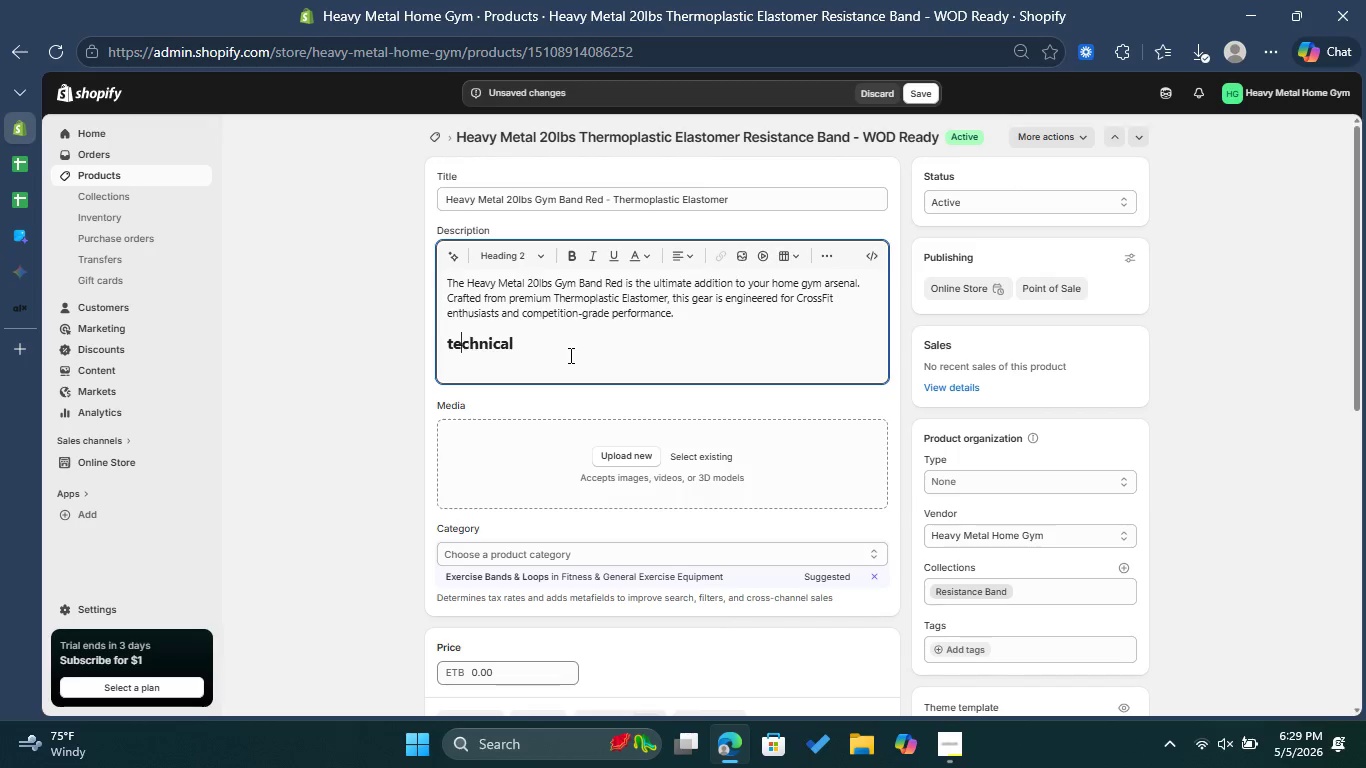 
key(ArrowLeft)
 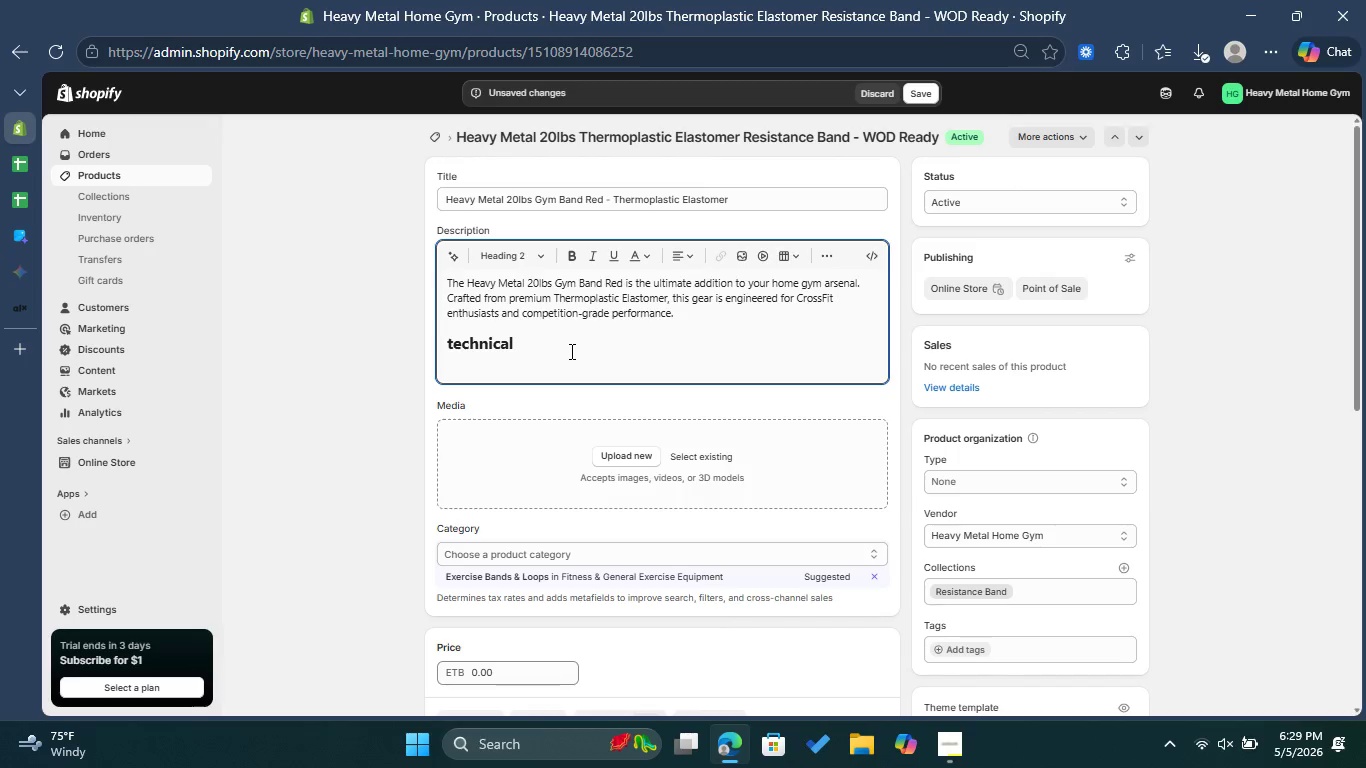 
key(ArrowLeft)
 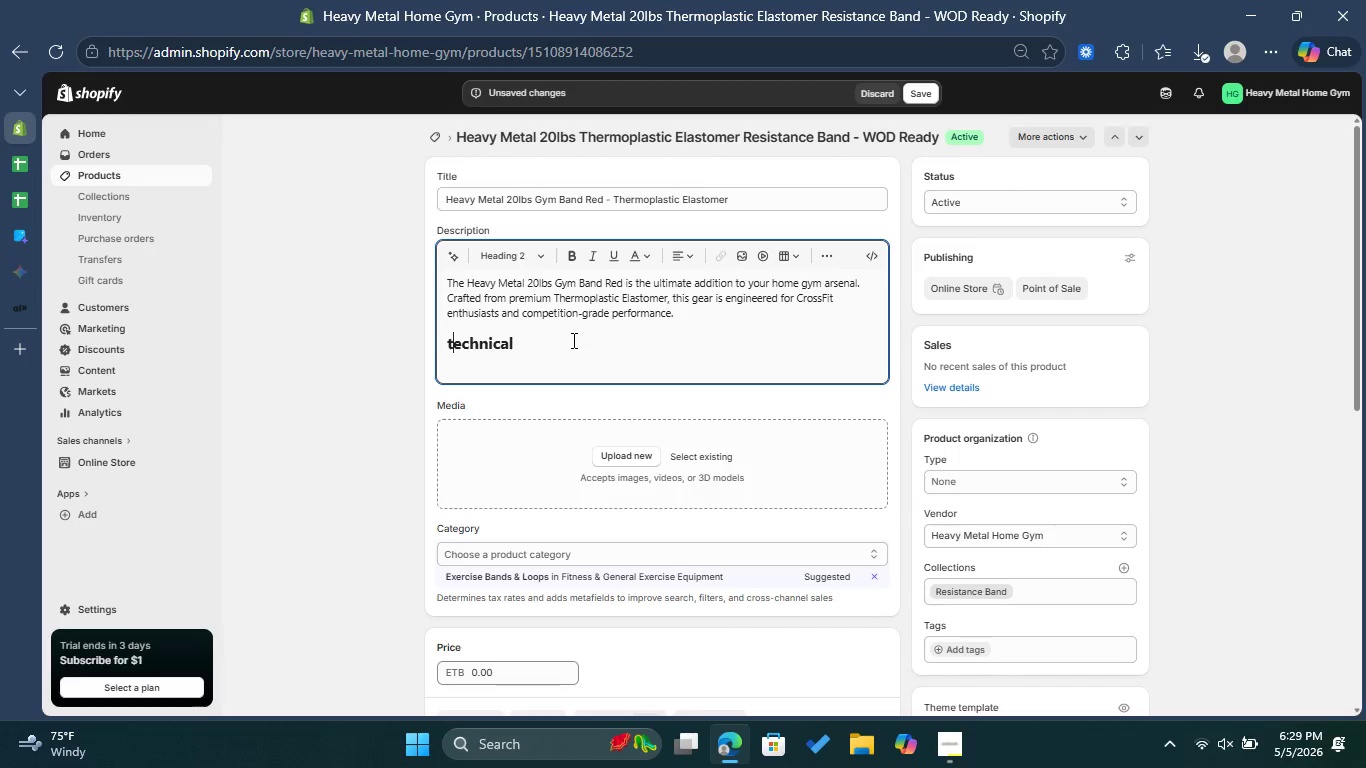 
key(Backspace)
 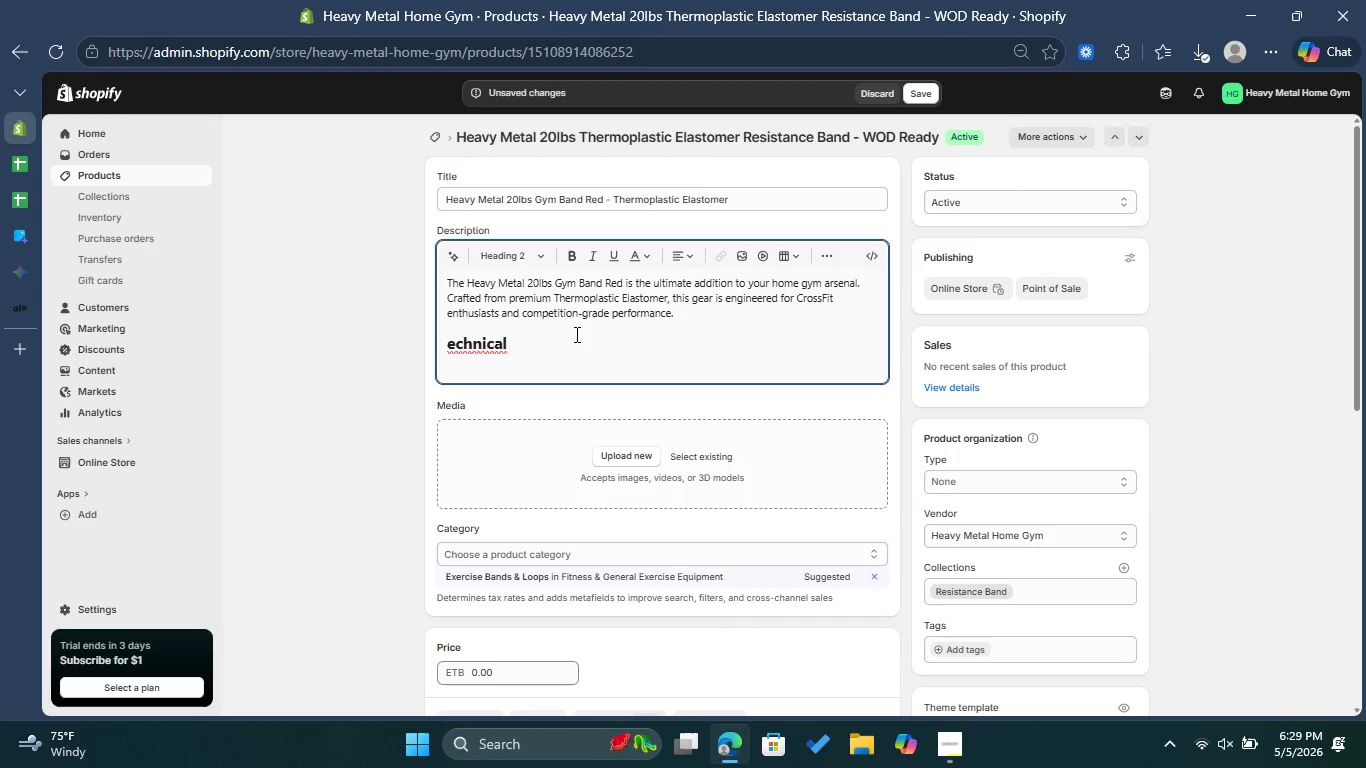 
key(Shift+T)
 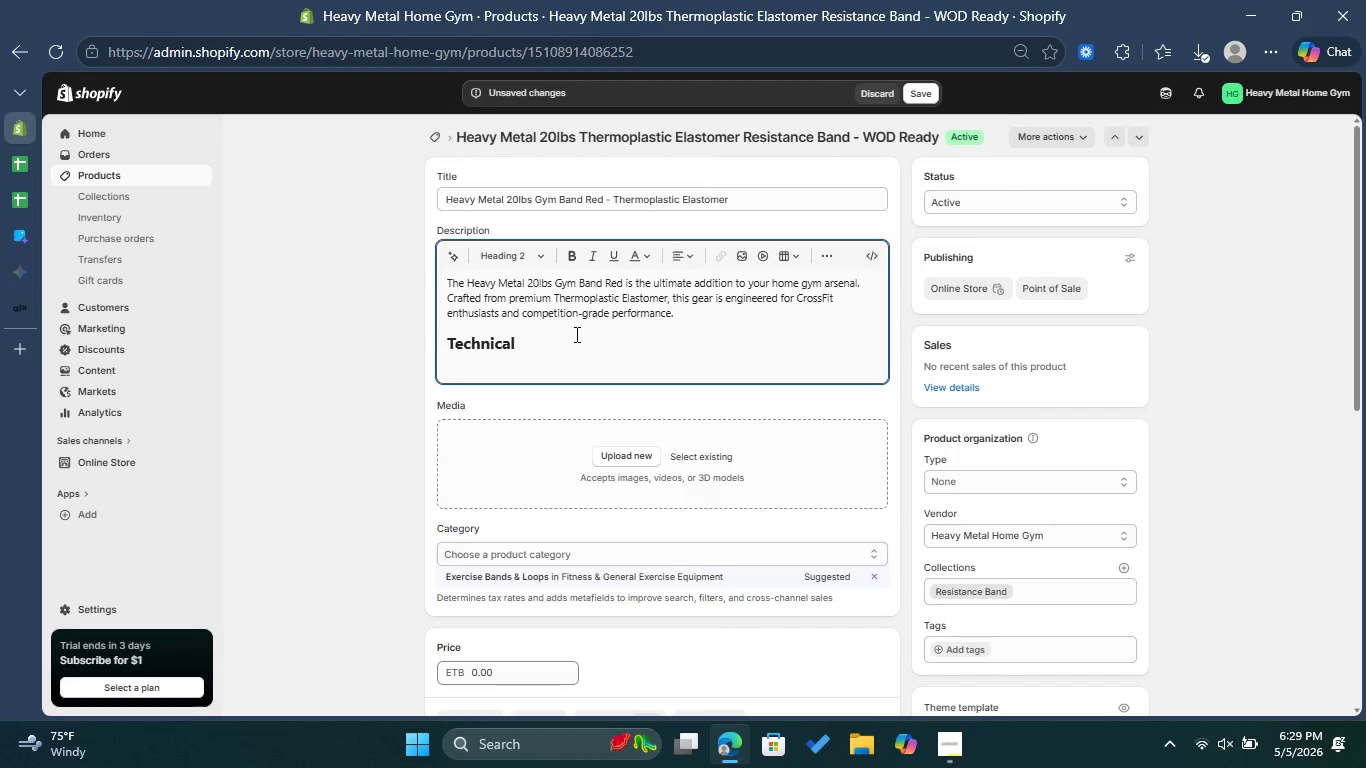 
left_click([575, 334])
 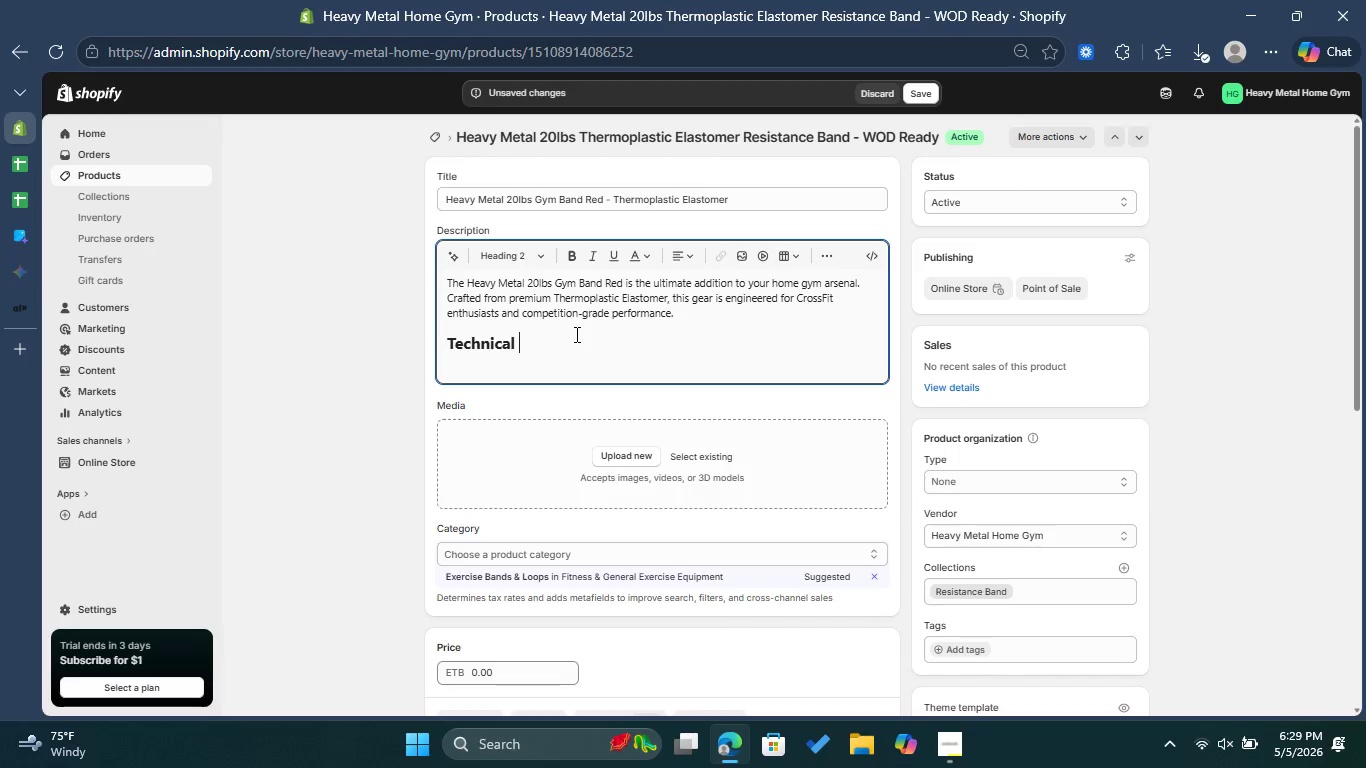 
type(Specifications )
 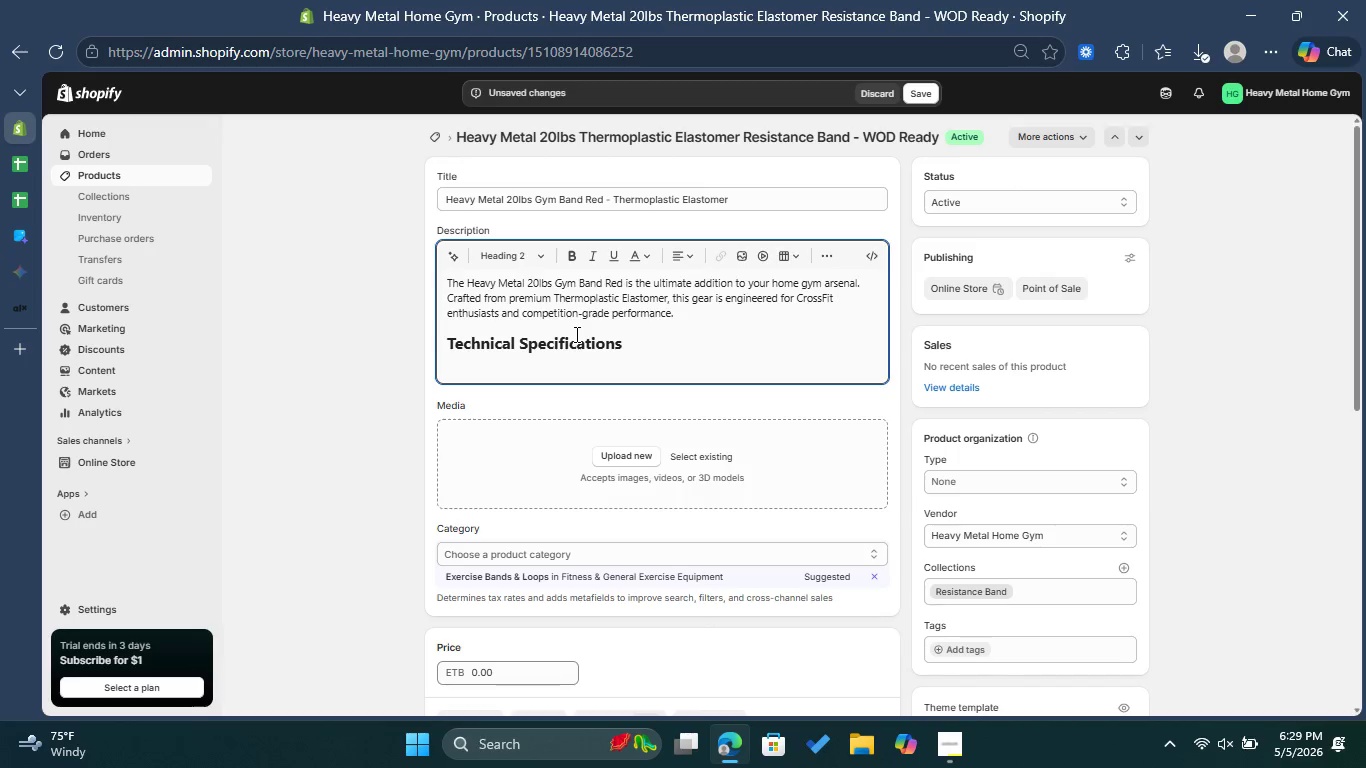 
key(Enter)
 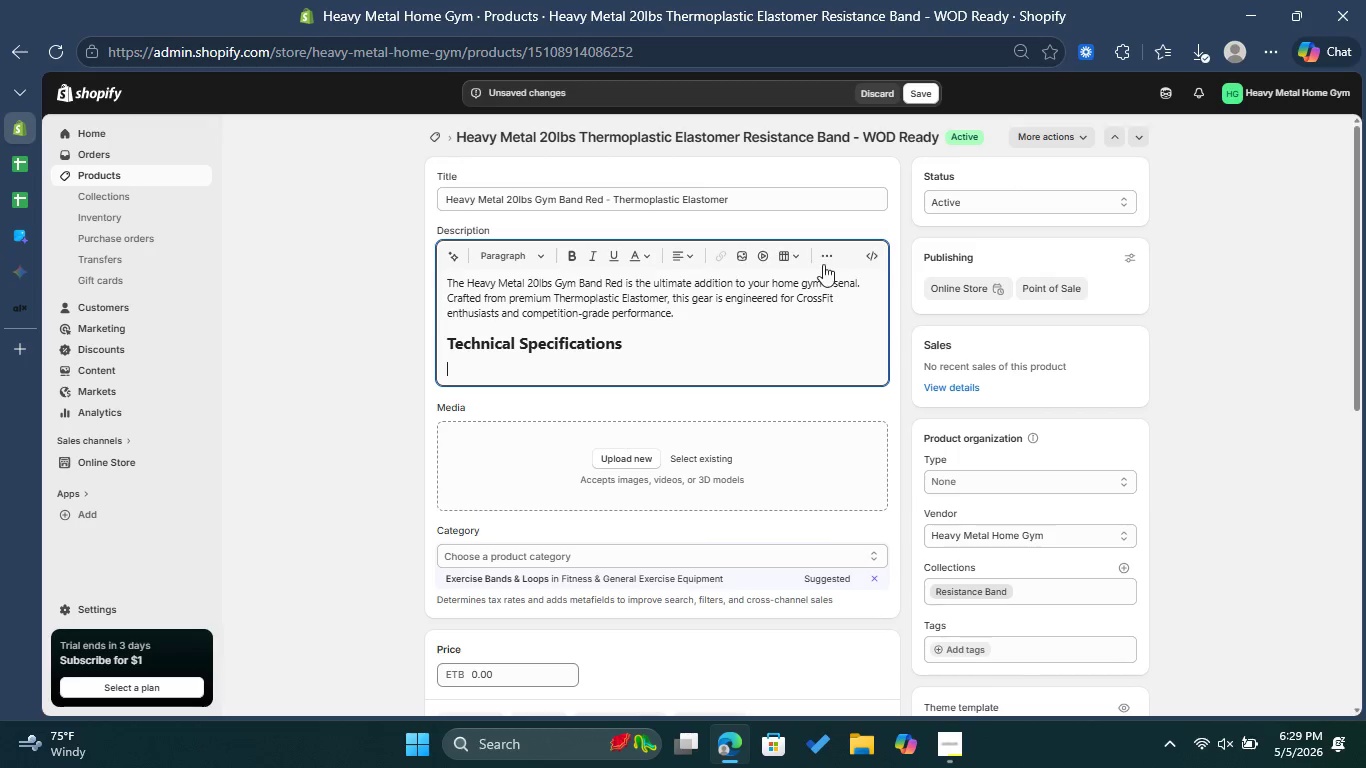 
wait(6.03)
 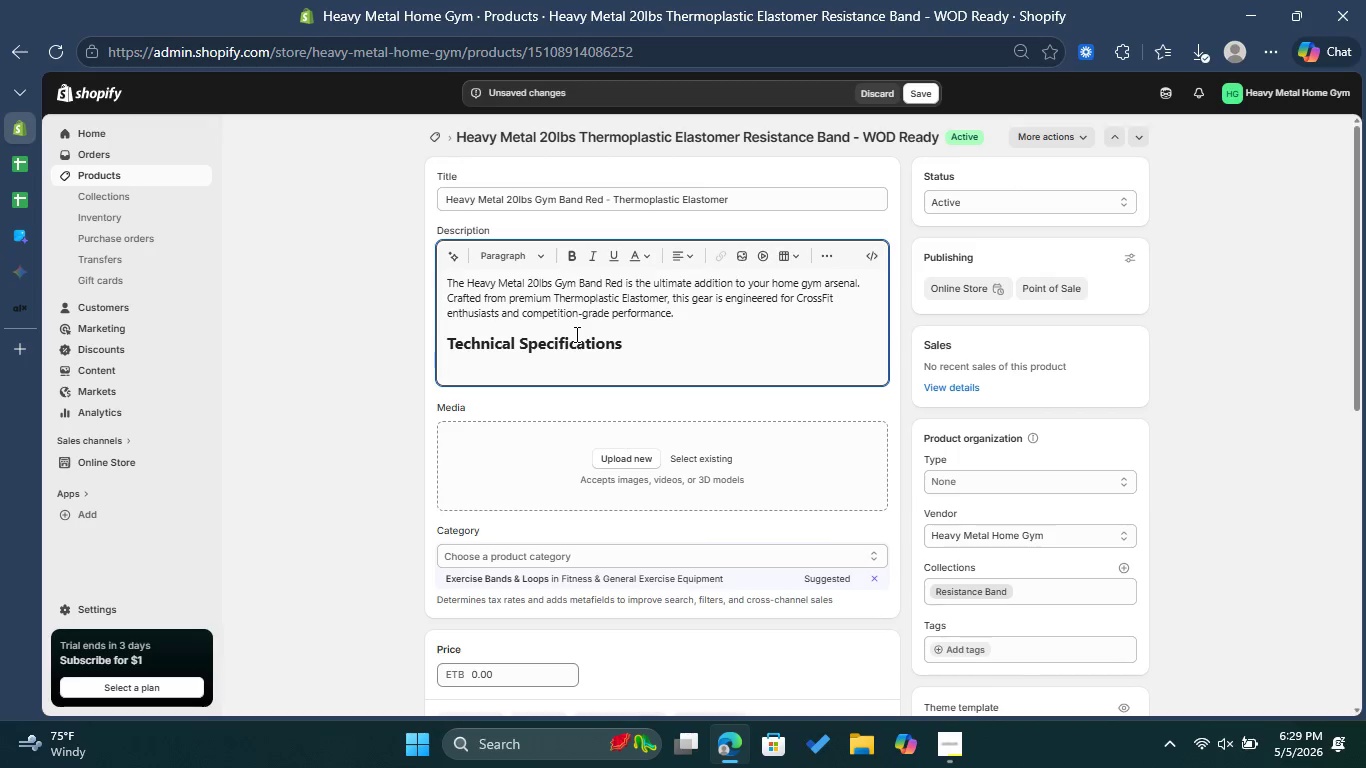 
left_click([781, 283])
 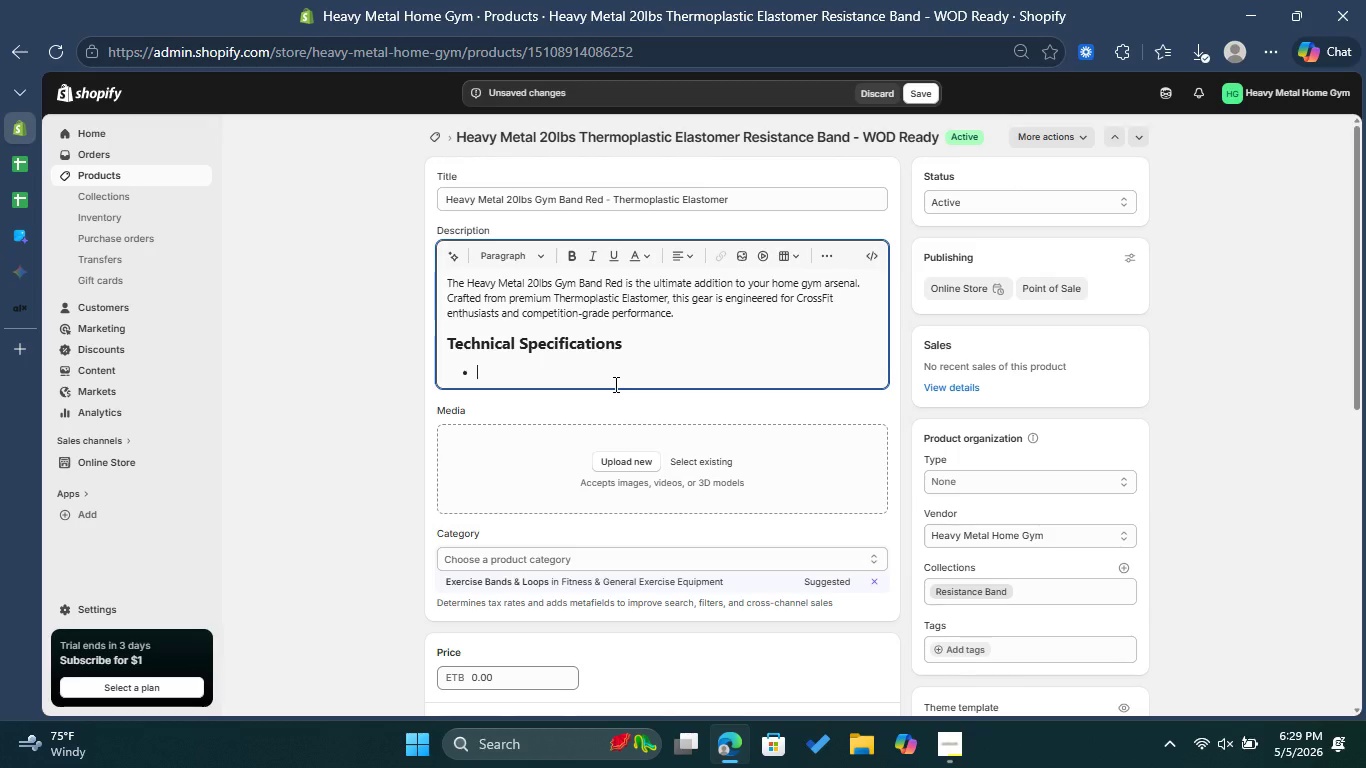 
hold_key(key=ShiftLeft, duration=0.62)
 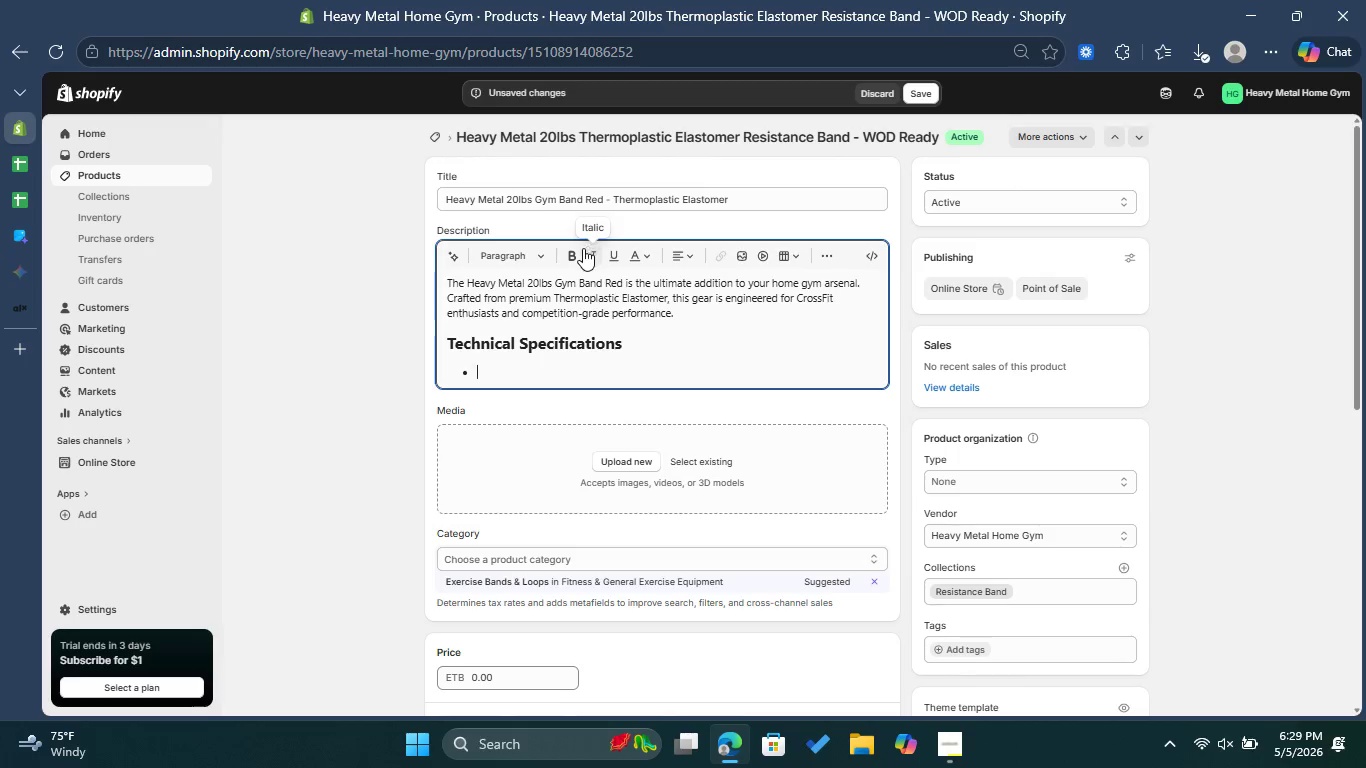 
left_click([574, 260])
 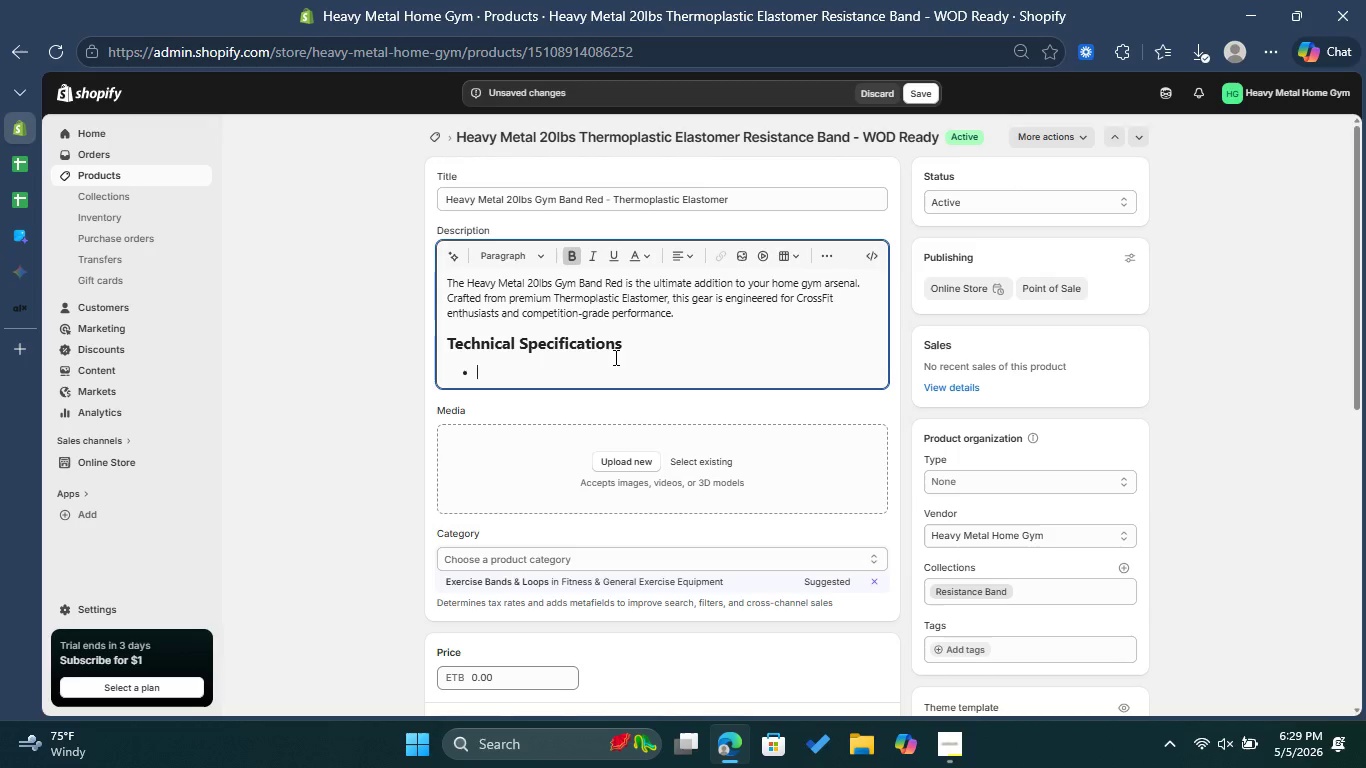 
type(Material: )
 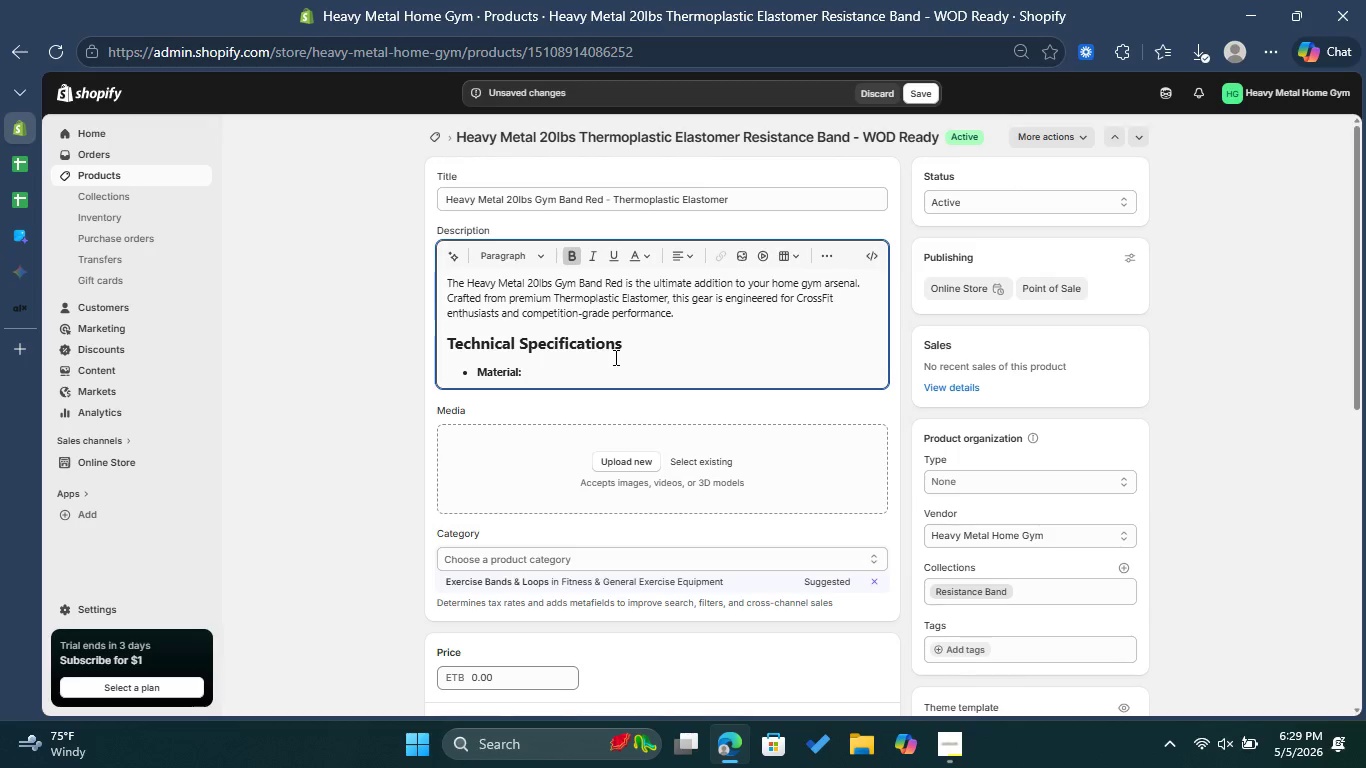 
left_click([569, 254])
 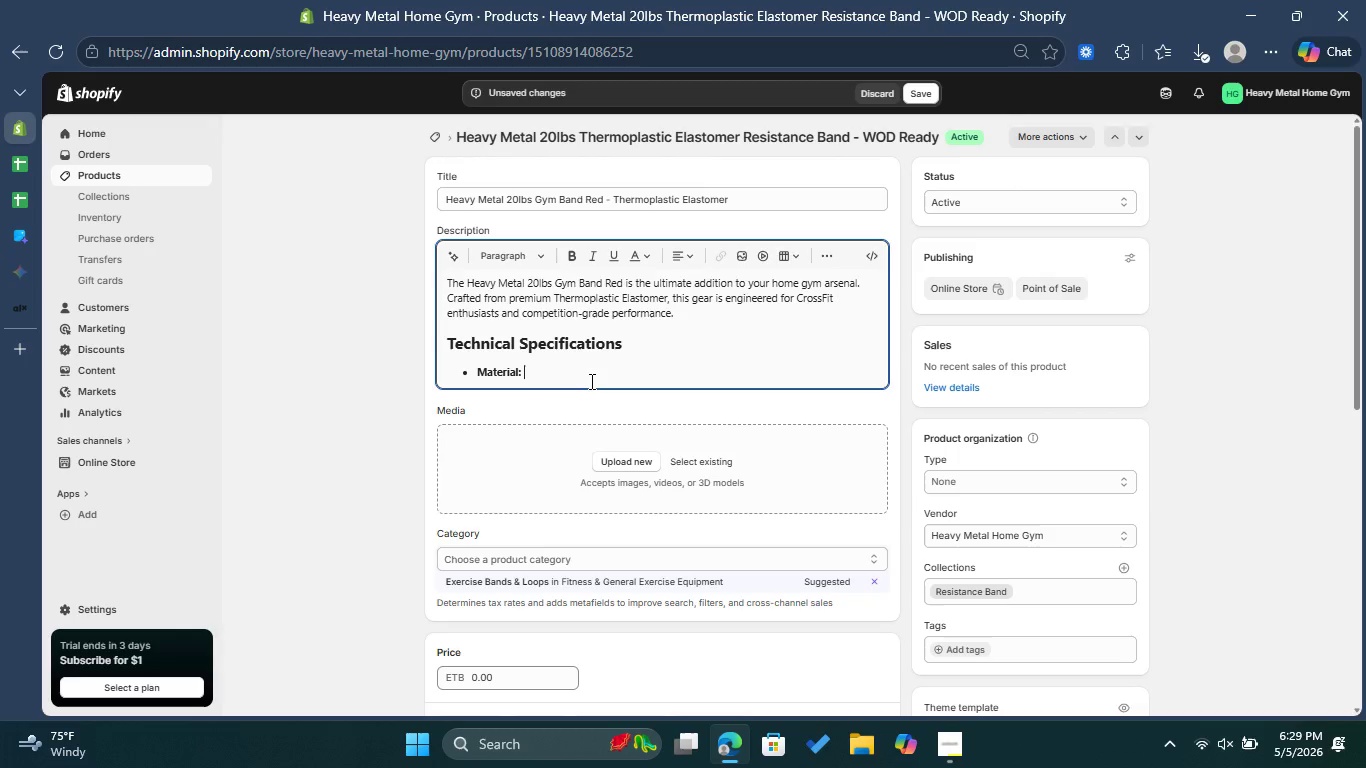 
type(Thernoplasti )
key(Backspace)
type(c elas)
key(Backspace)
key(Backspace)
key(Backspace)
key(Backspace)
type(E)
 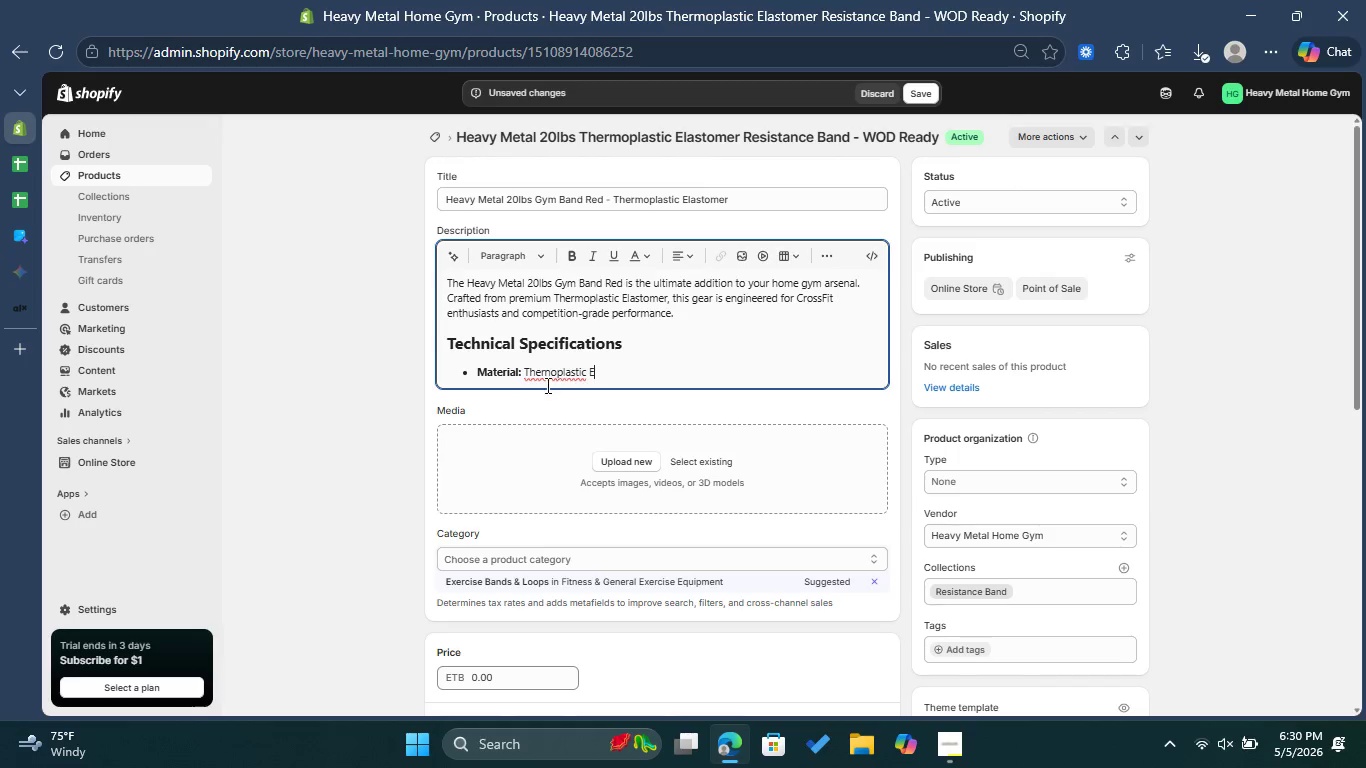 
left_click([558, 369])
 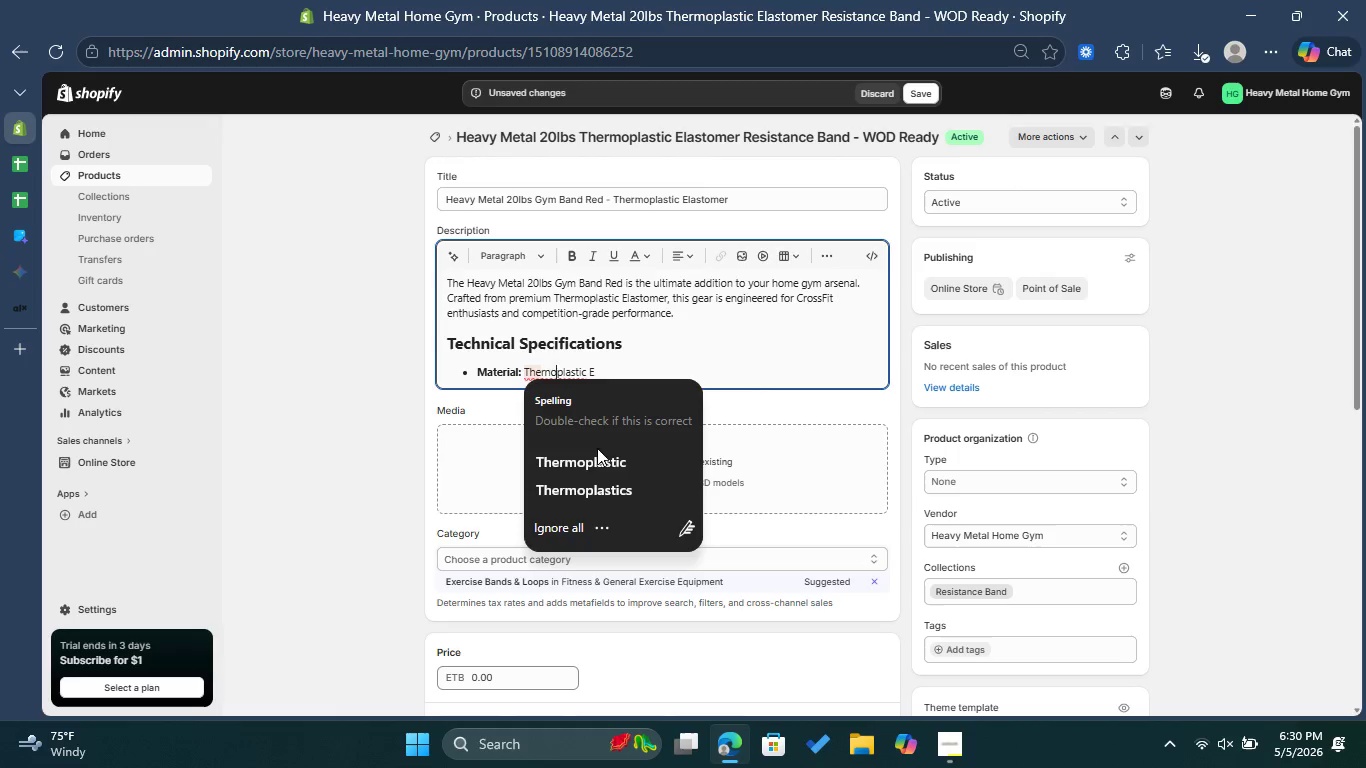 
left_click([600, 462])
 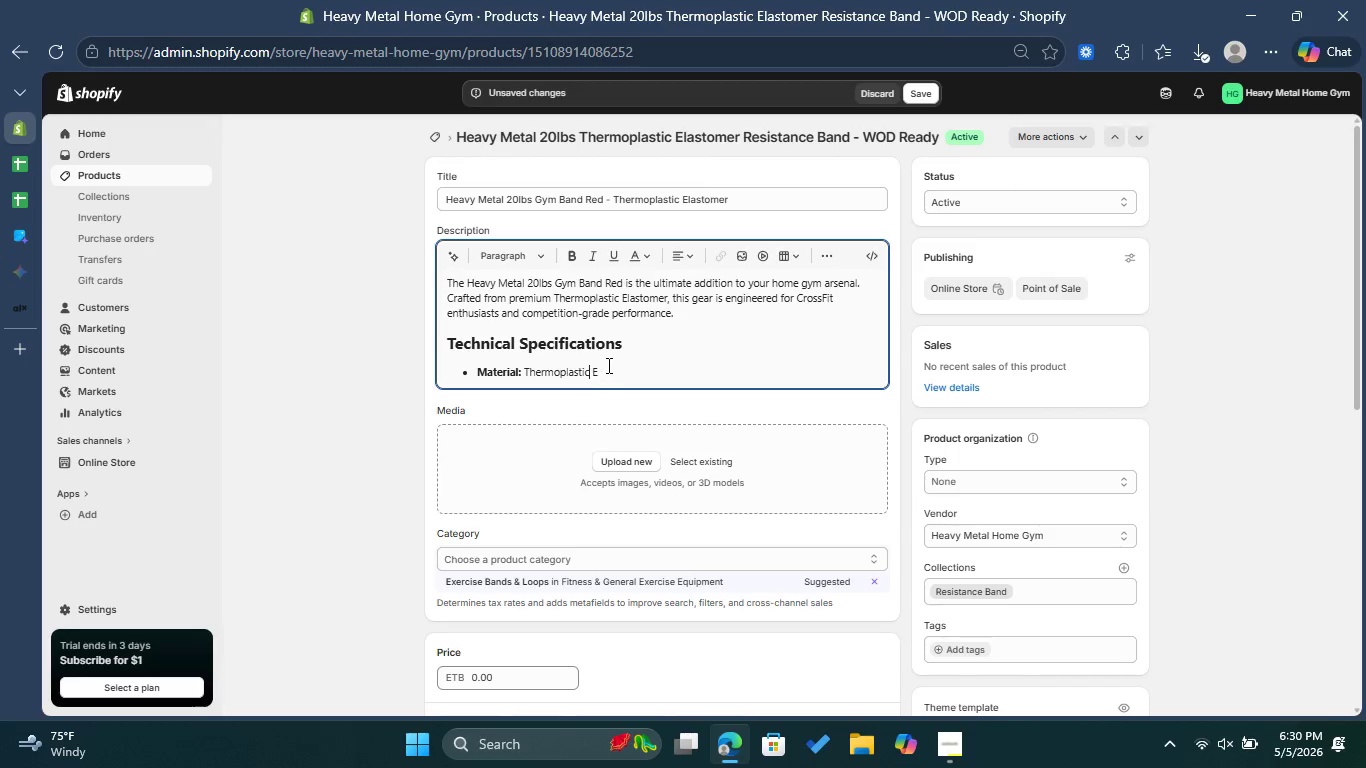 
left_click([607, 365])
 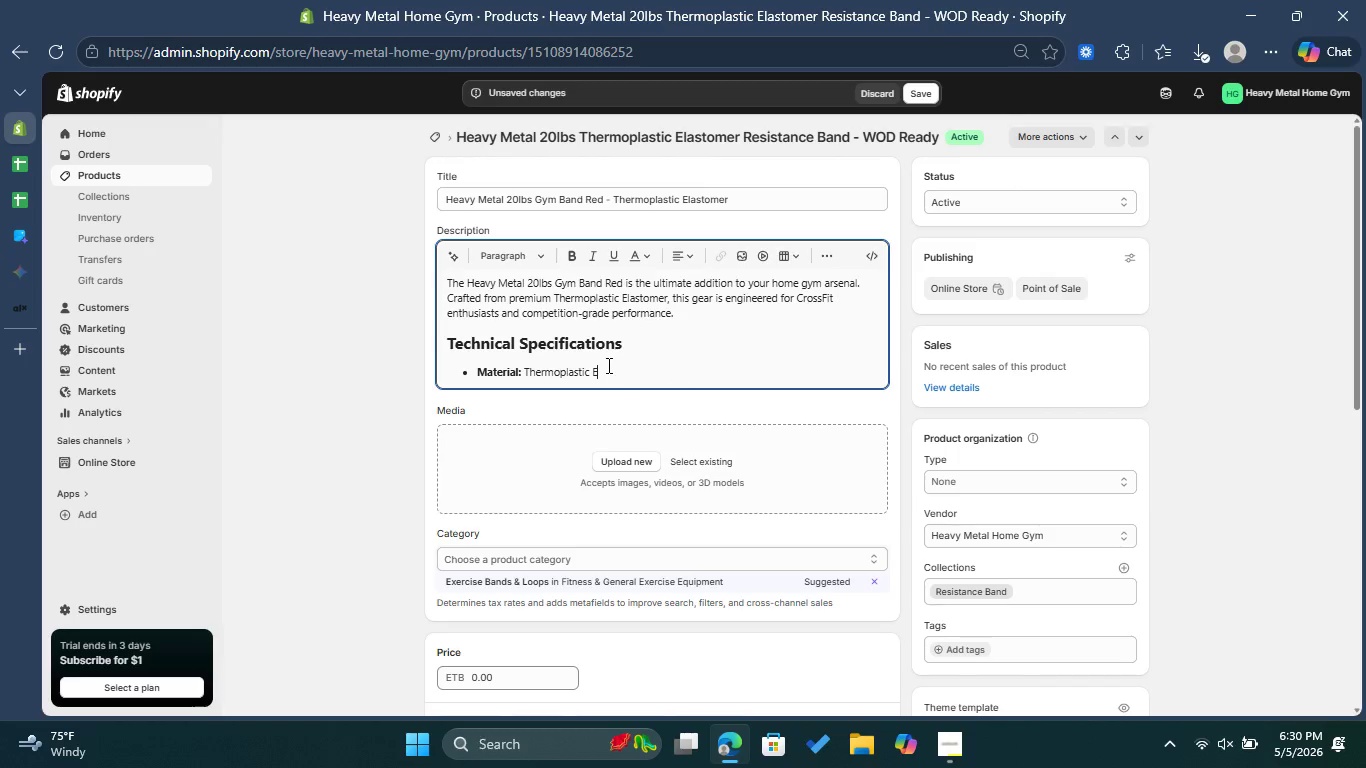 
type(las)
 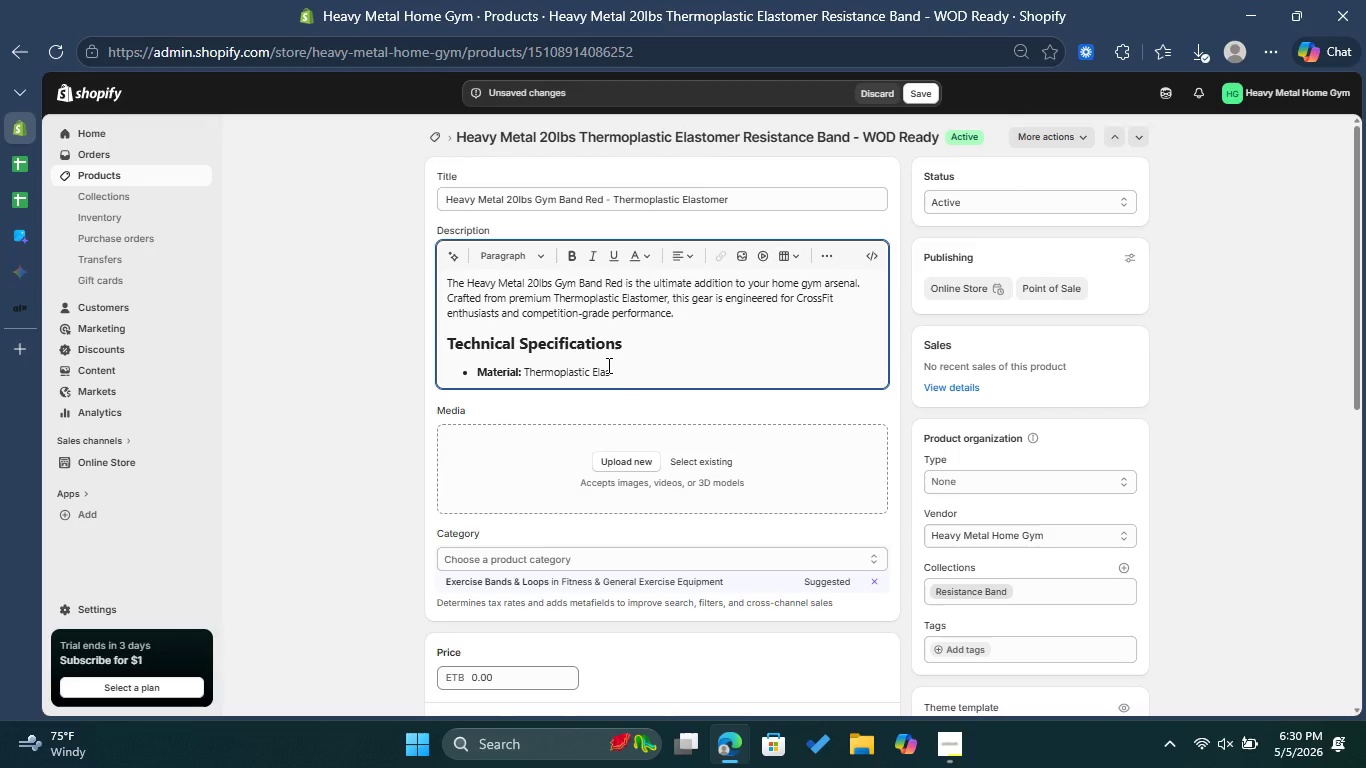 
type(tomer)
 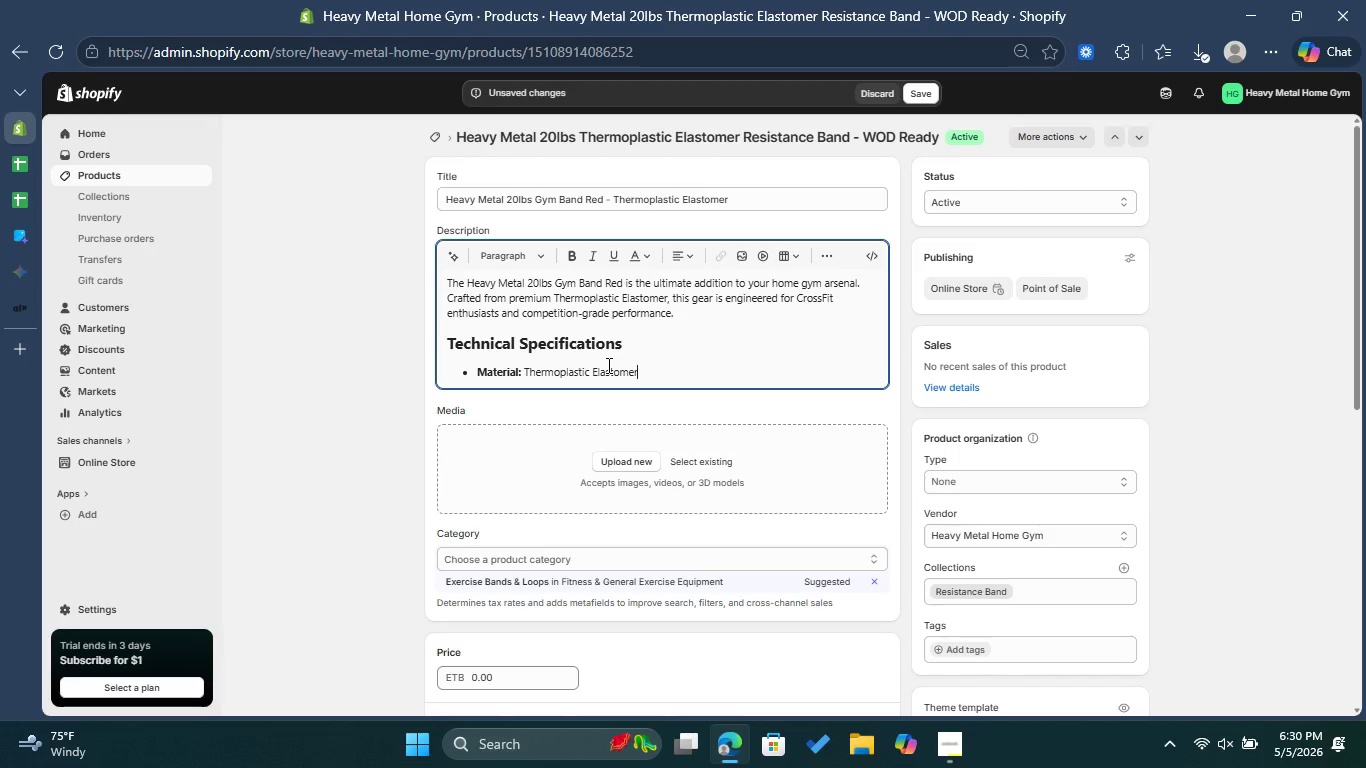 
key(Enter)
 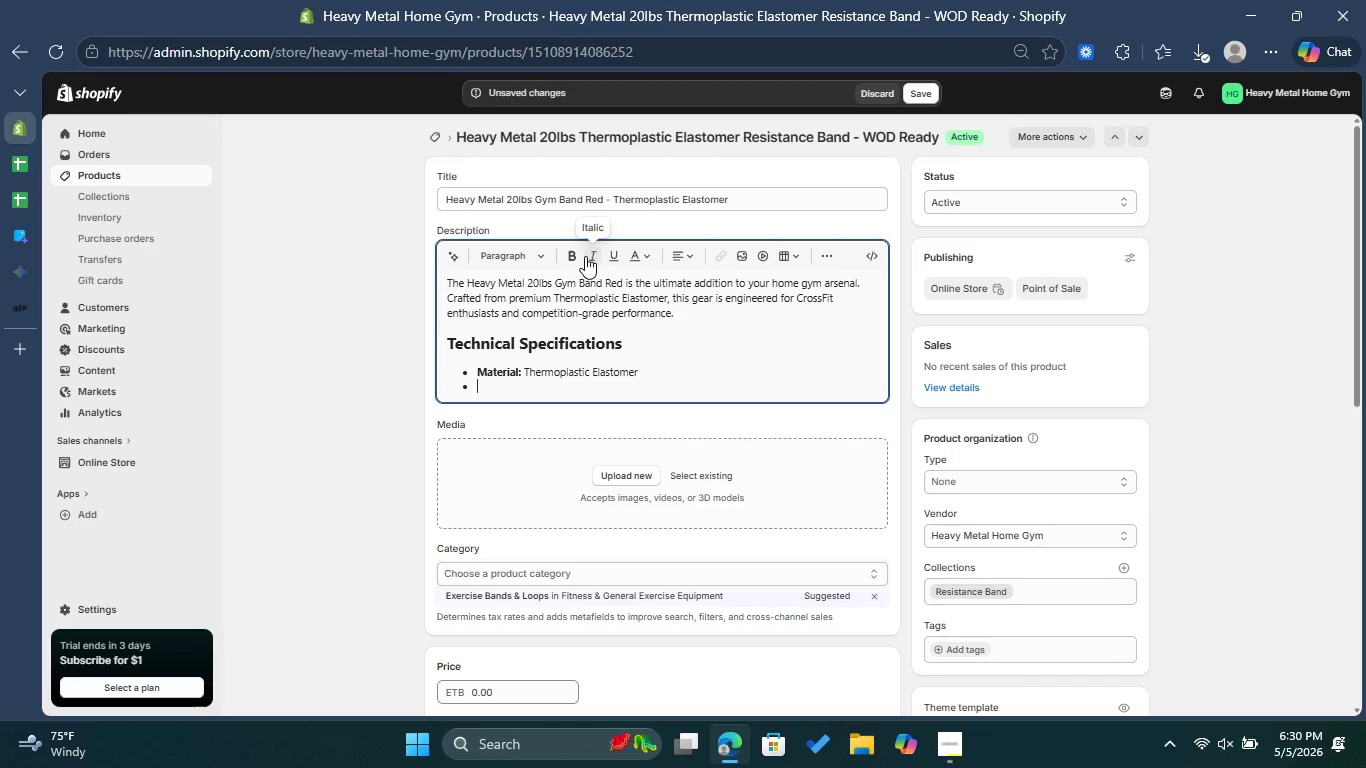 
left_click([578, 256])
 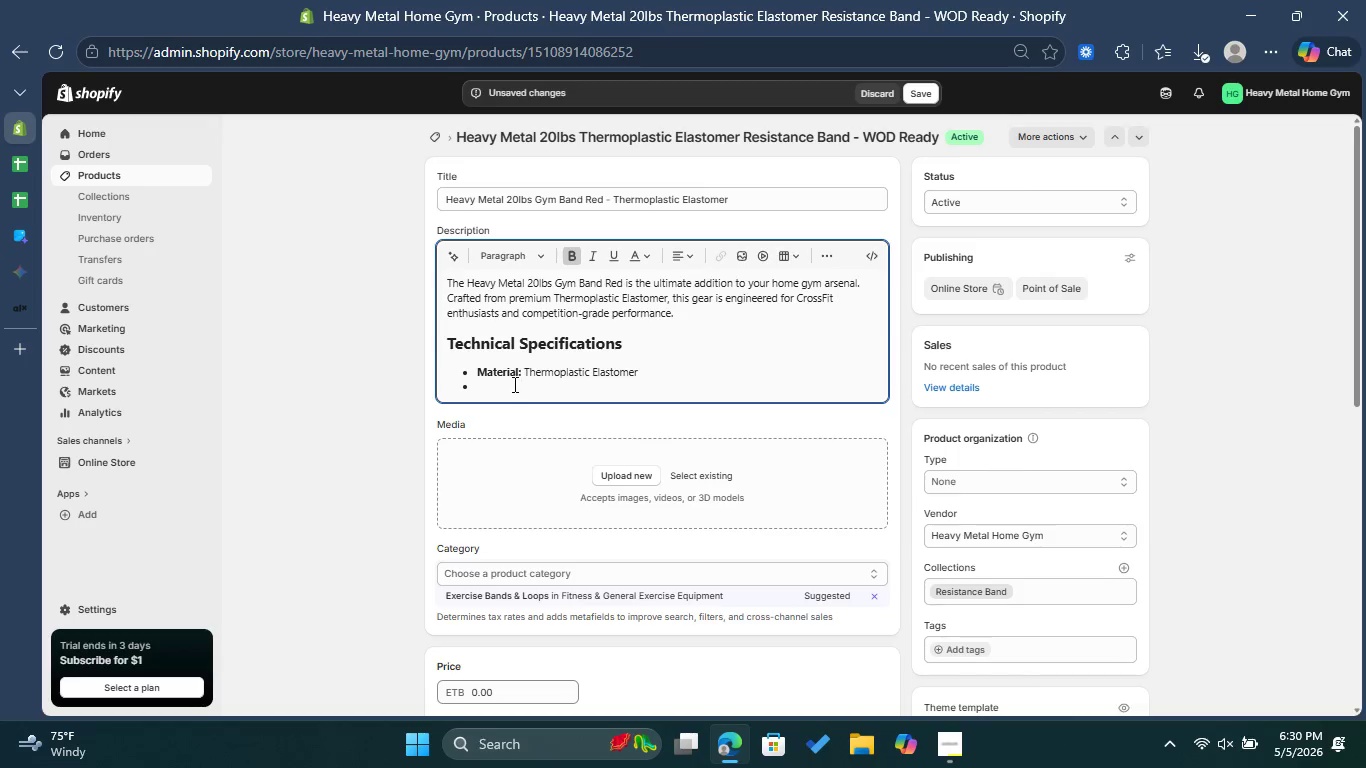 
wait(5.59)
 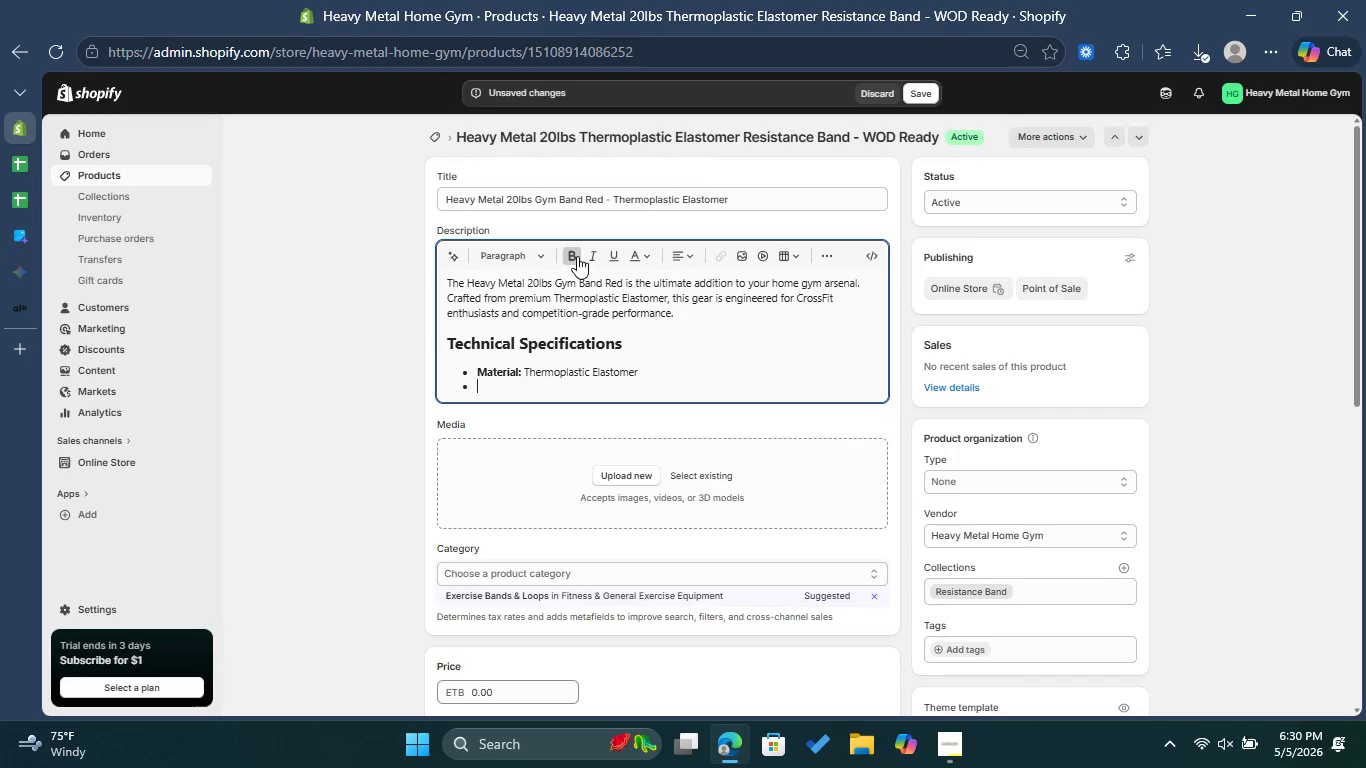 
type(w)
key(Backspace)
type(Weight: )
 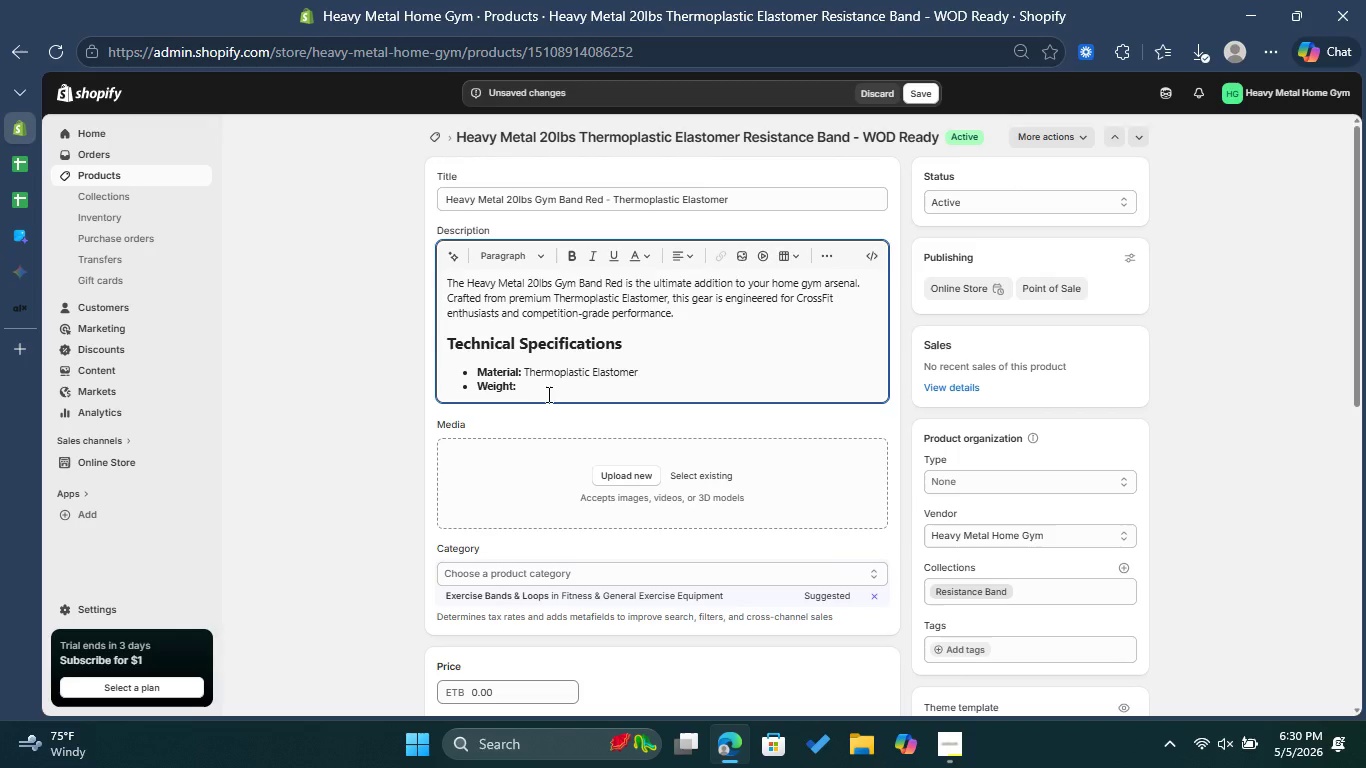 
wait(5.53)
 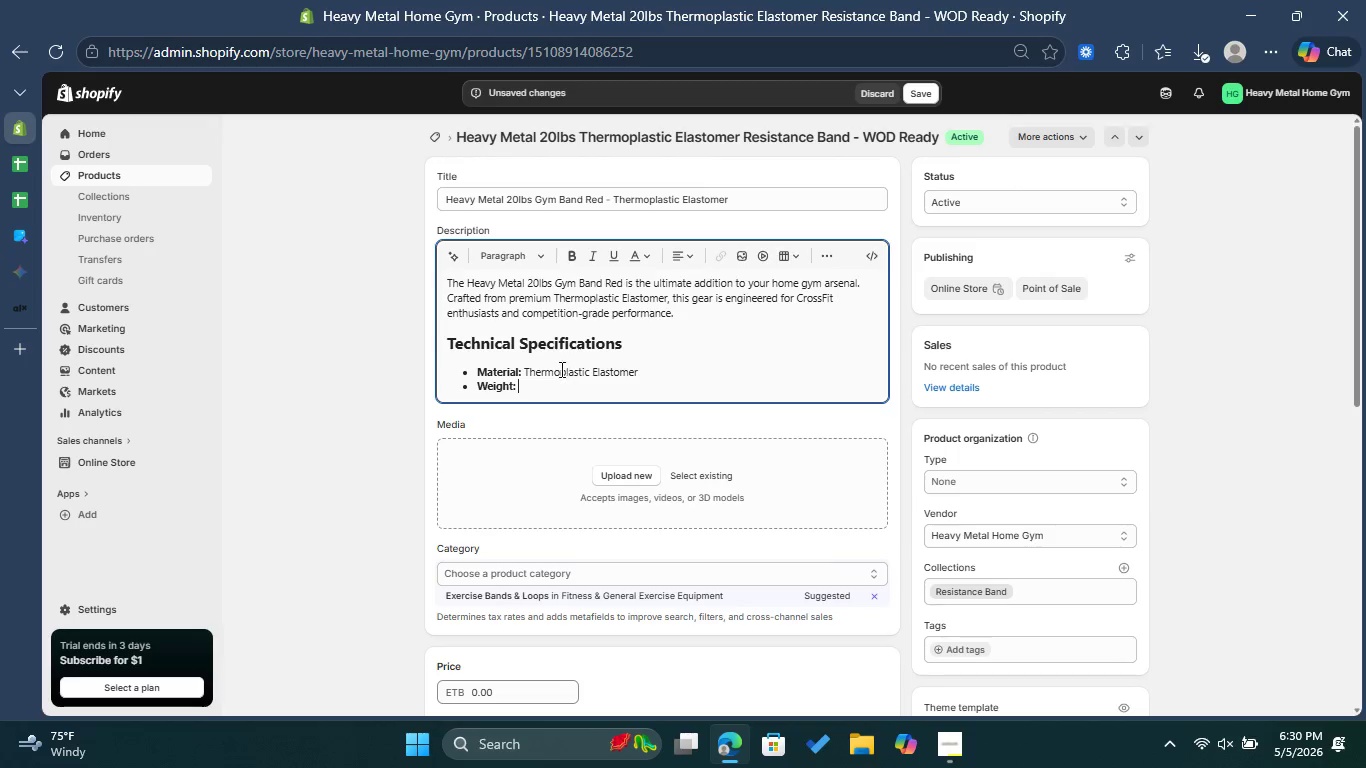 
type(20lbs)
 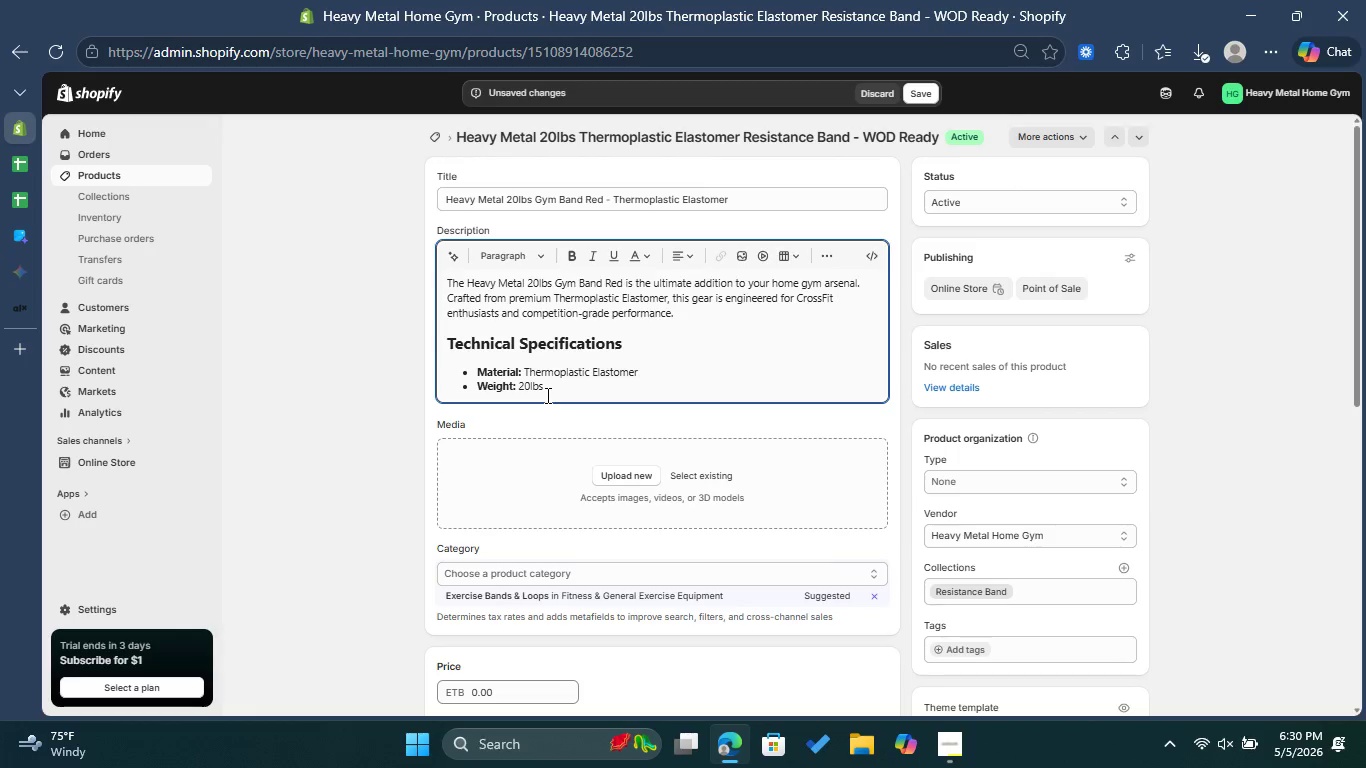 
key(Enter)
 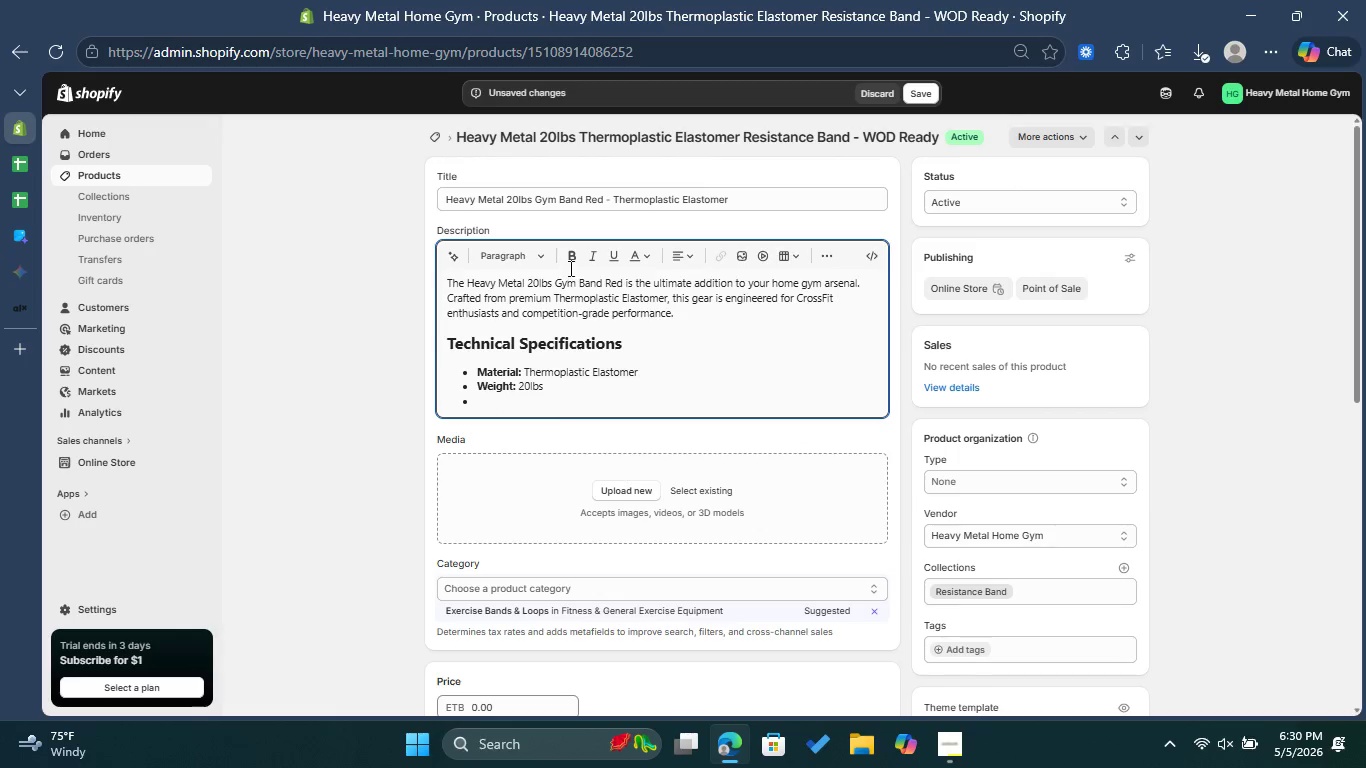 
left_click([574, 263])
 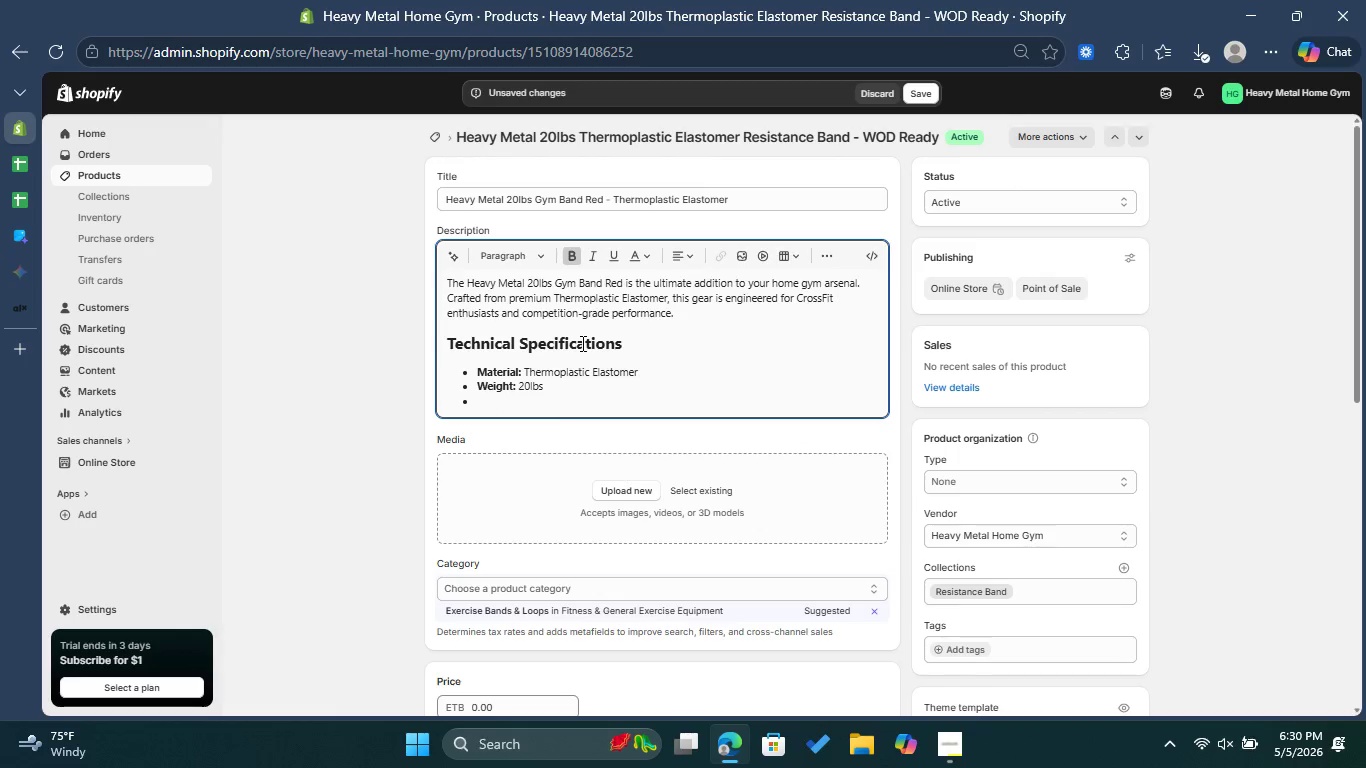 
type(Grafe)
key(Backspace)
key(Backspace)
type(de: )
 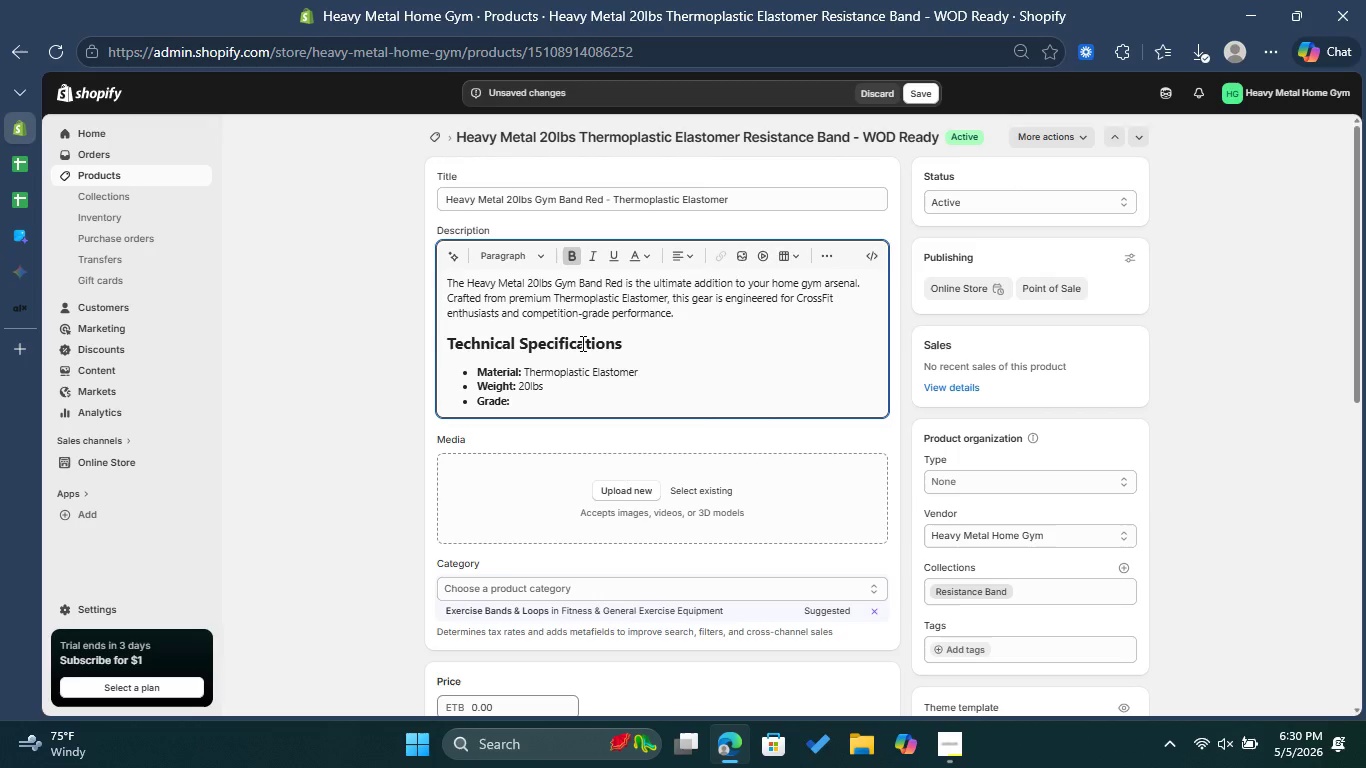 
type(Comp)
key(Backspace)
key(Backspace)
key(Backspace)
key(Backspace)
 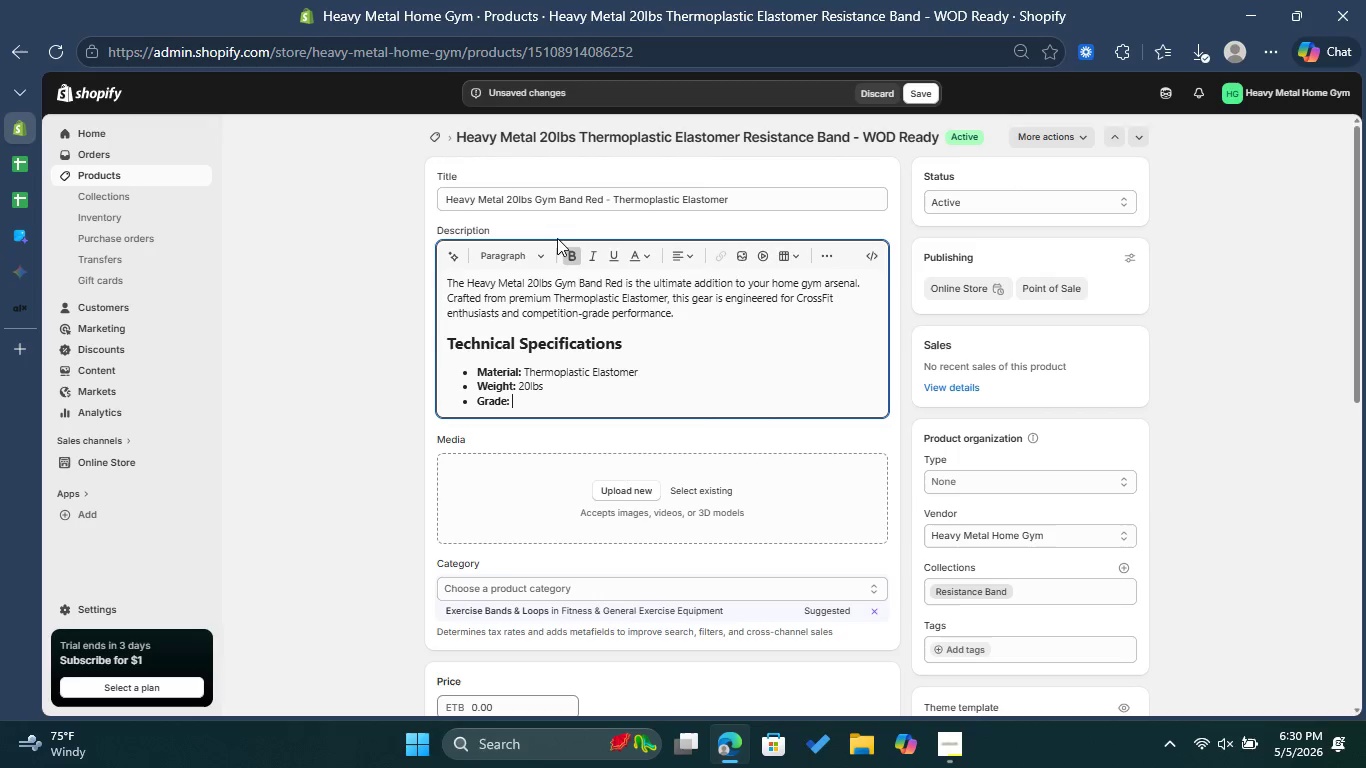 
left_click([578, 250])
 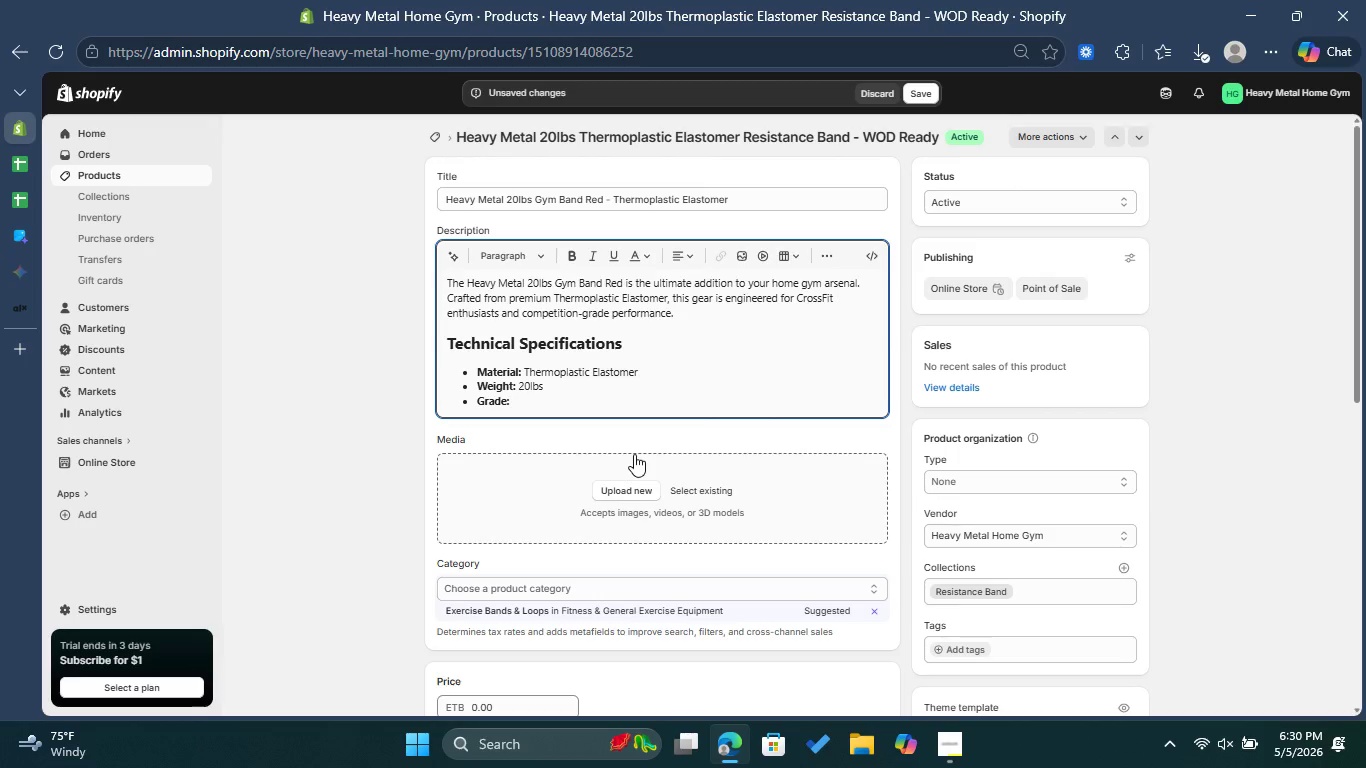 
type(Competition Grade )
key(Backspace)
key(Backspace)
key(Backspace)
key(Backspace)
key(Backspace)
key(Backspace)
type(grade )
 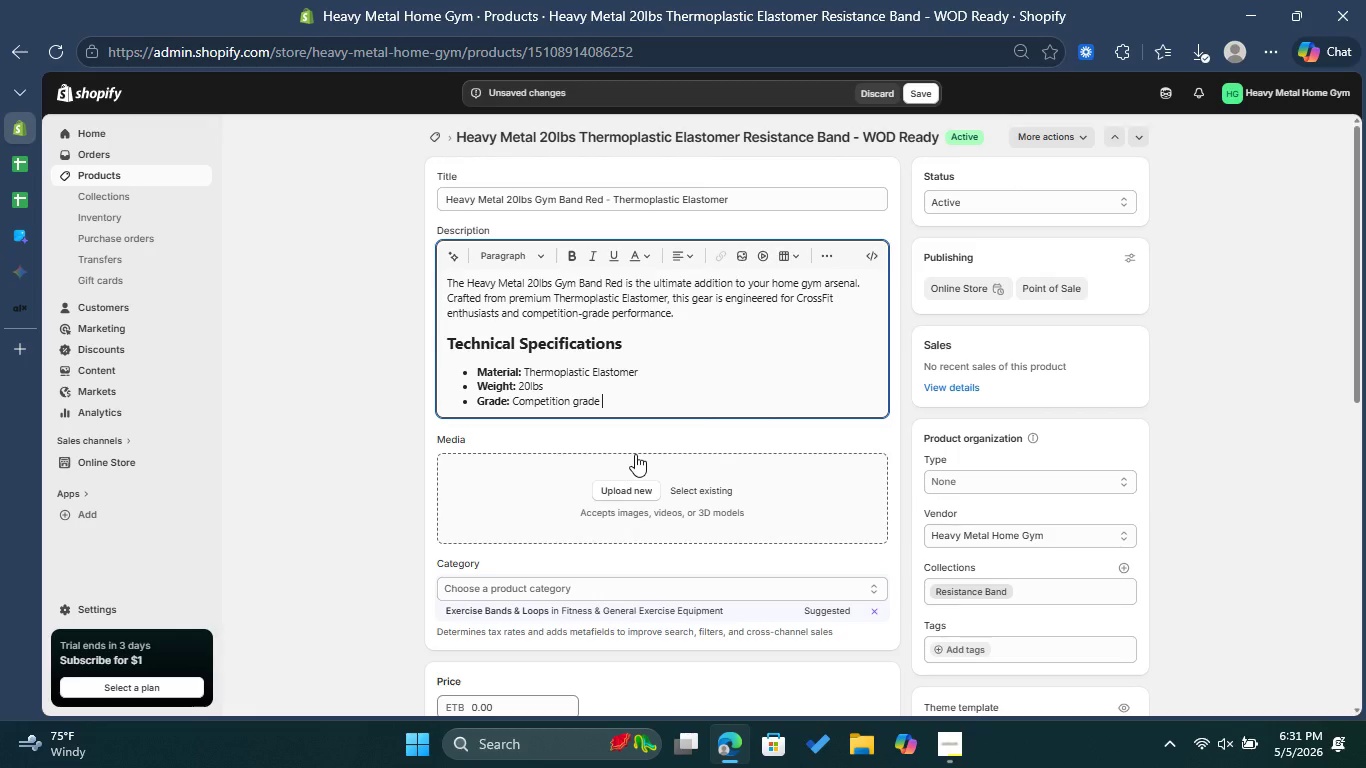 
type(powder-coated finish)
 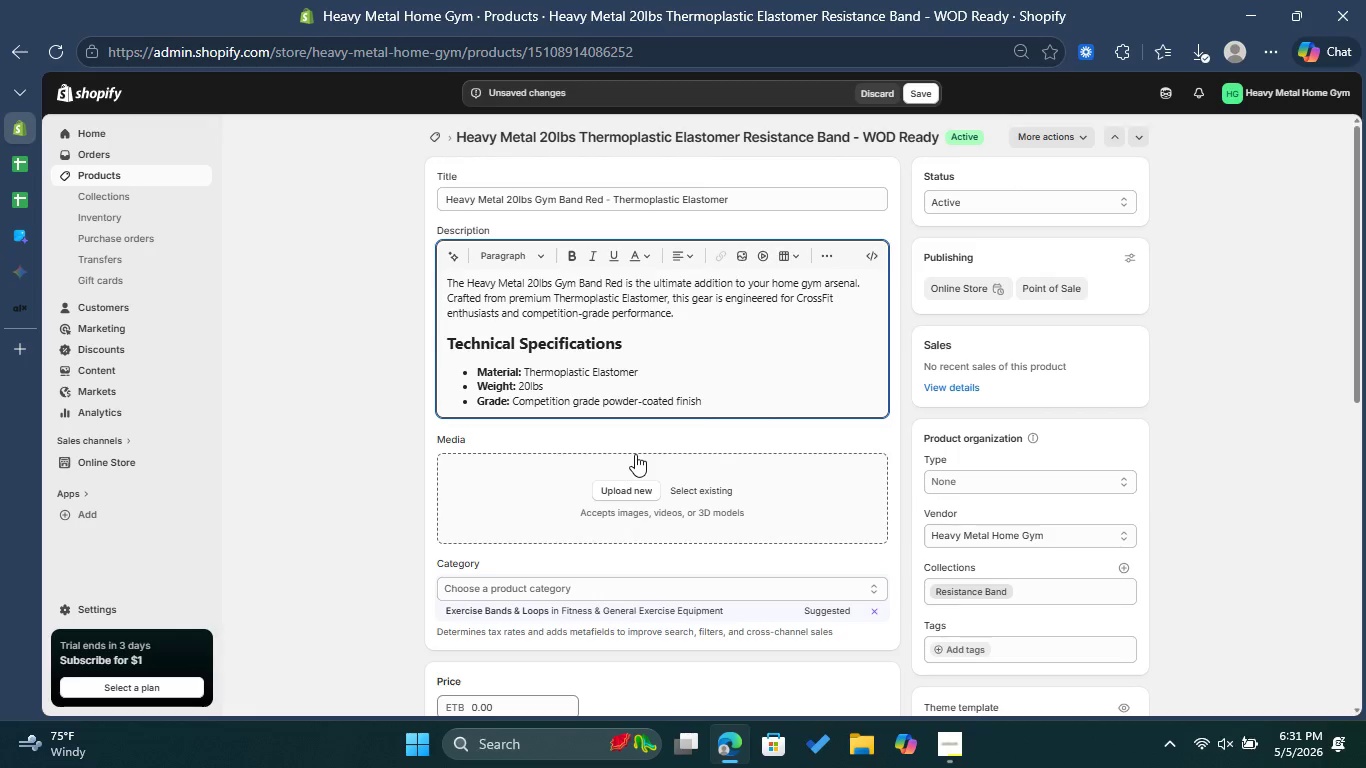 
key(Enter)
 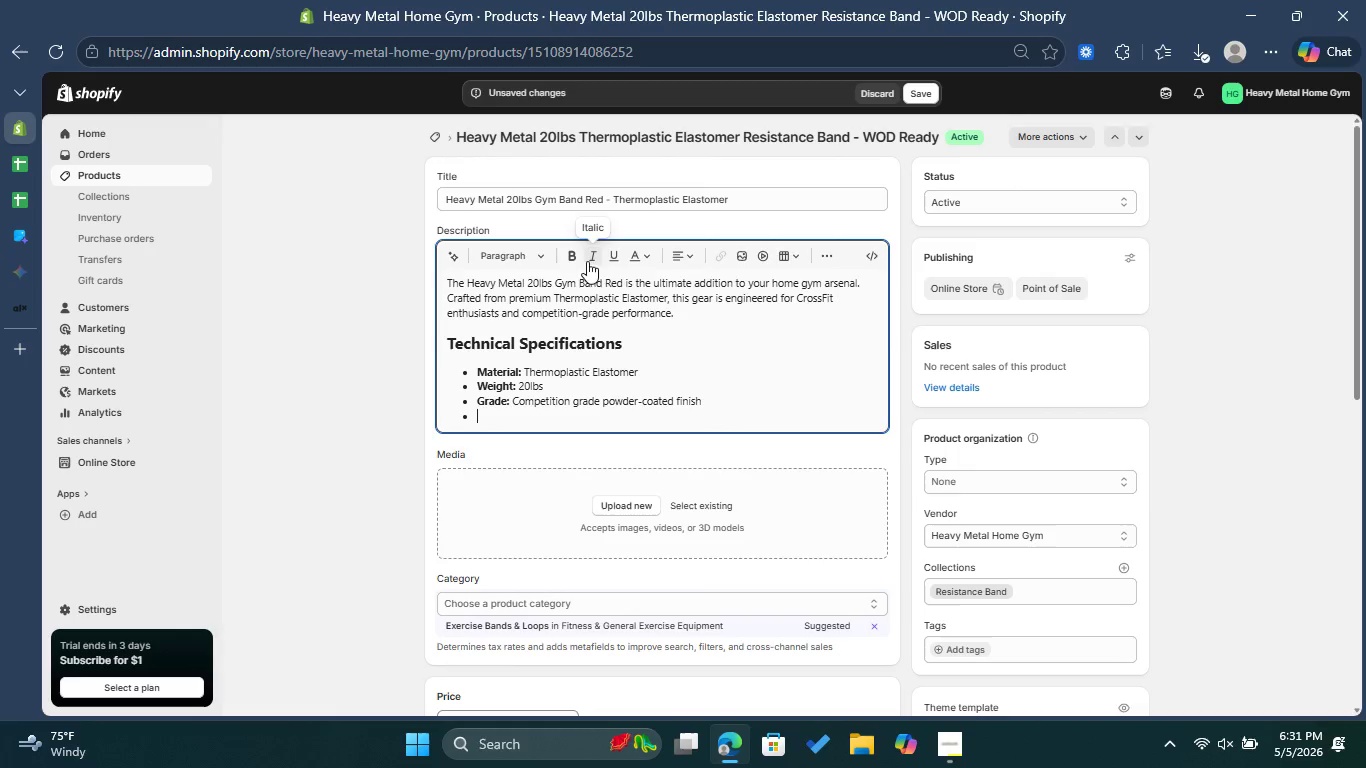 
left_click([571, 258])
 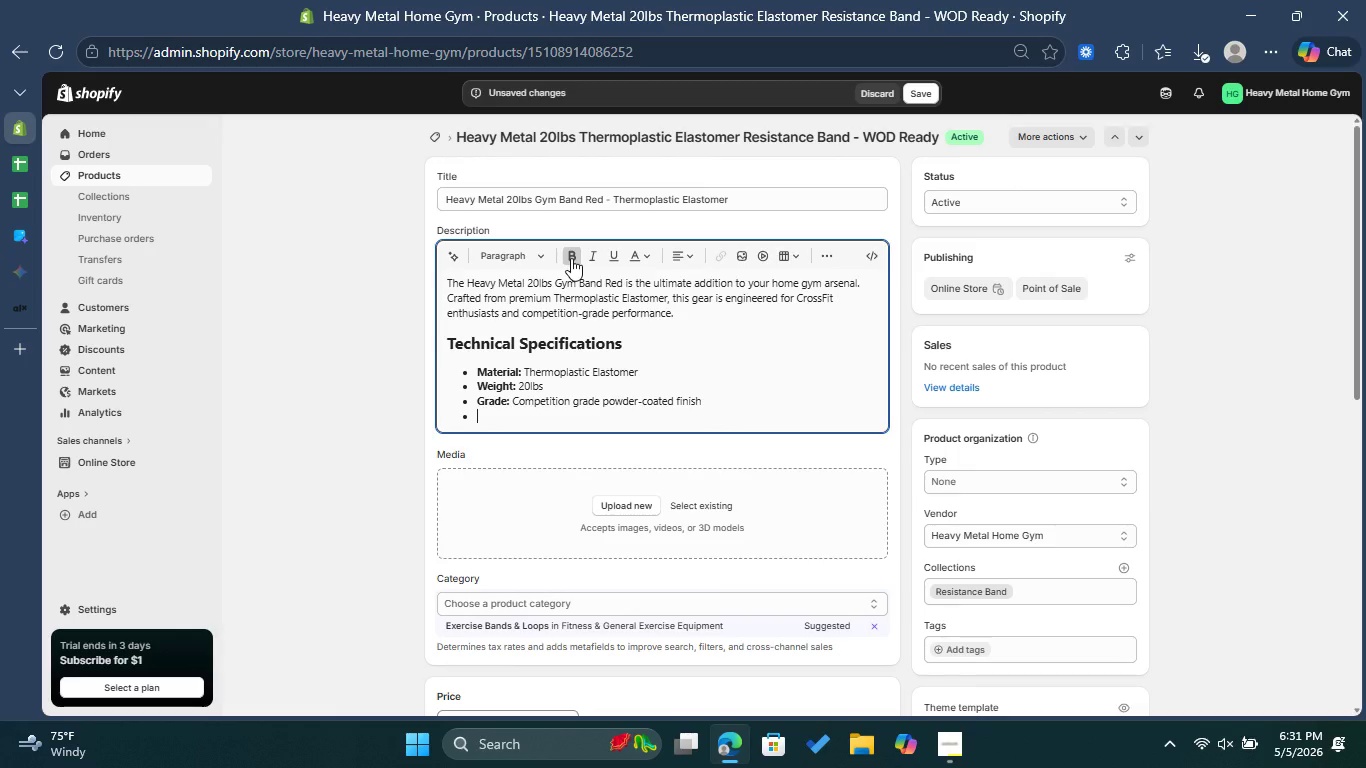 
type(O)
key(Backspace)
type(Ideal For: )
 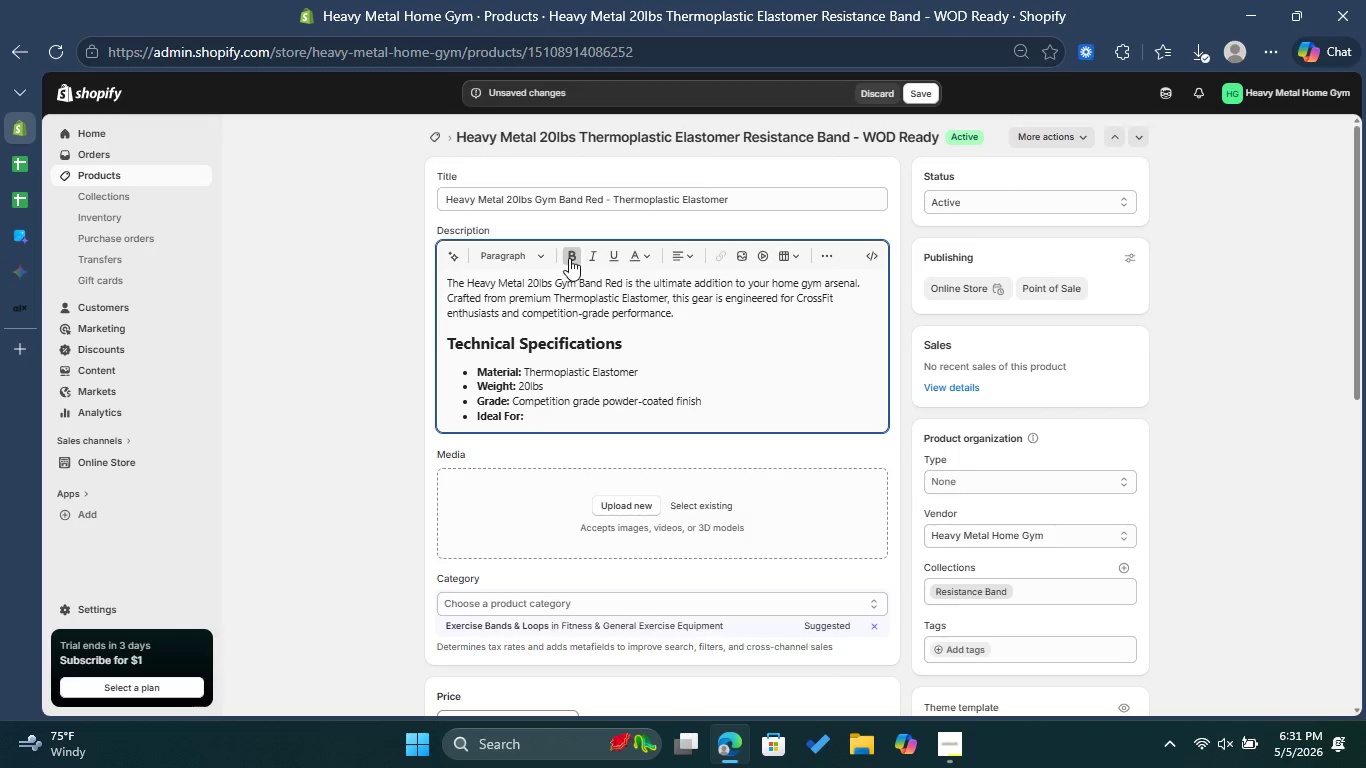 
left_click([569, 258])
 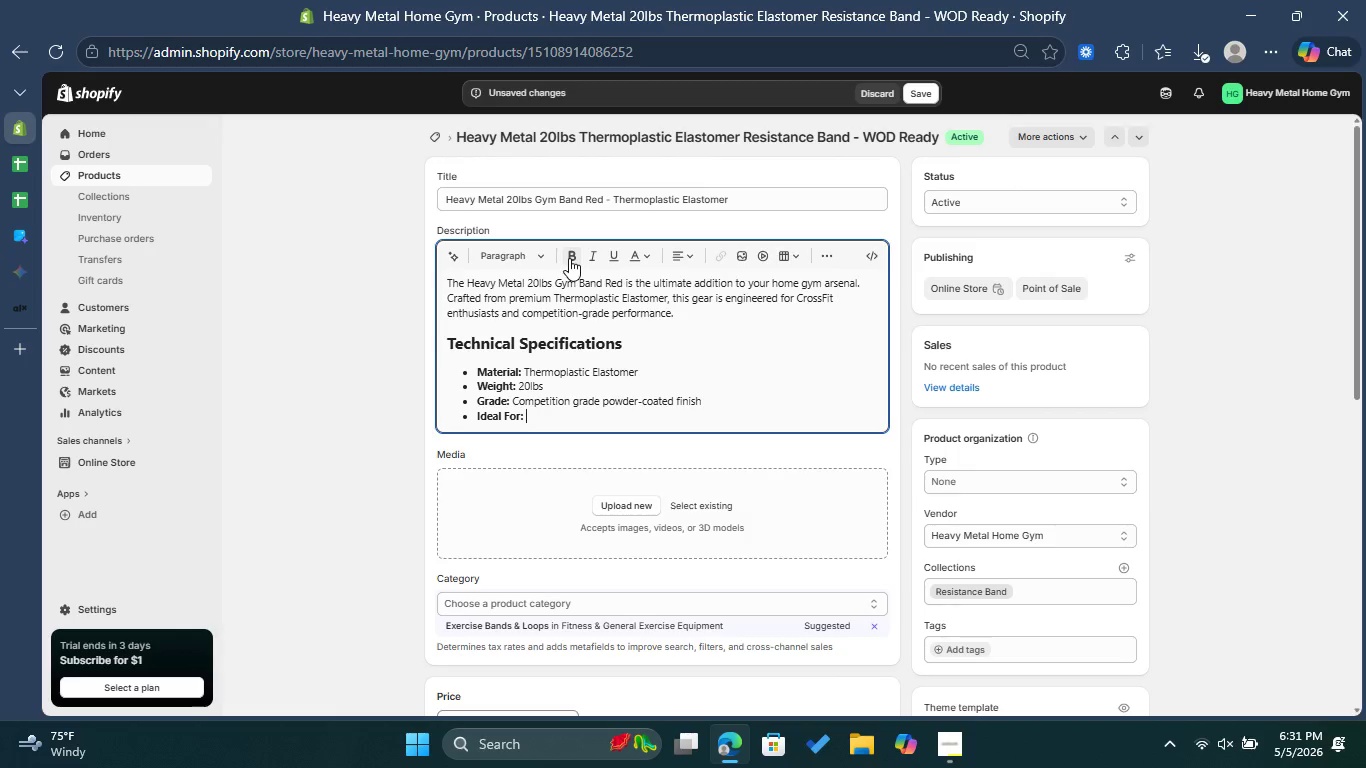 
wait(5.34)
 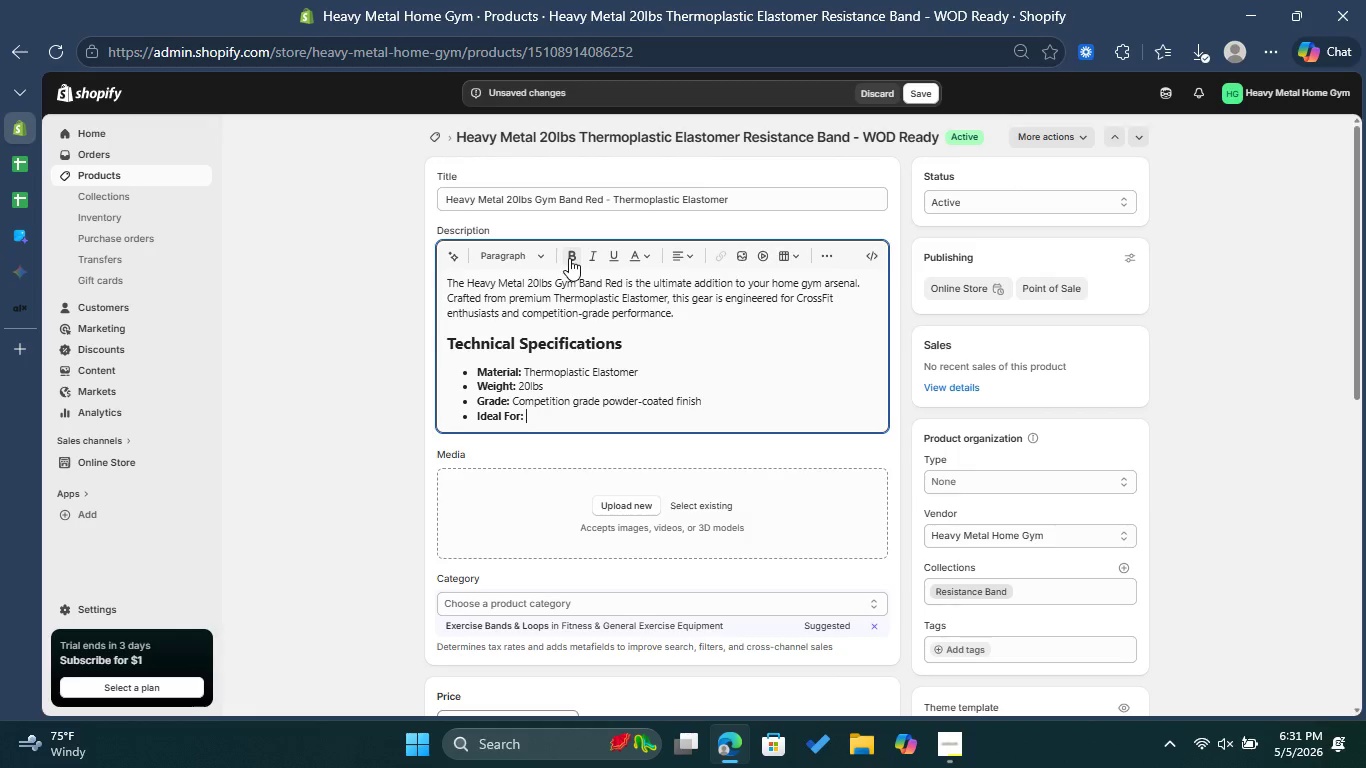 
type(CrossFit )
key(Backspace)
type(, WODs, and Strength Training )
 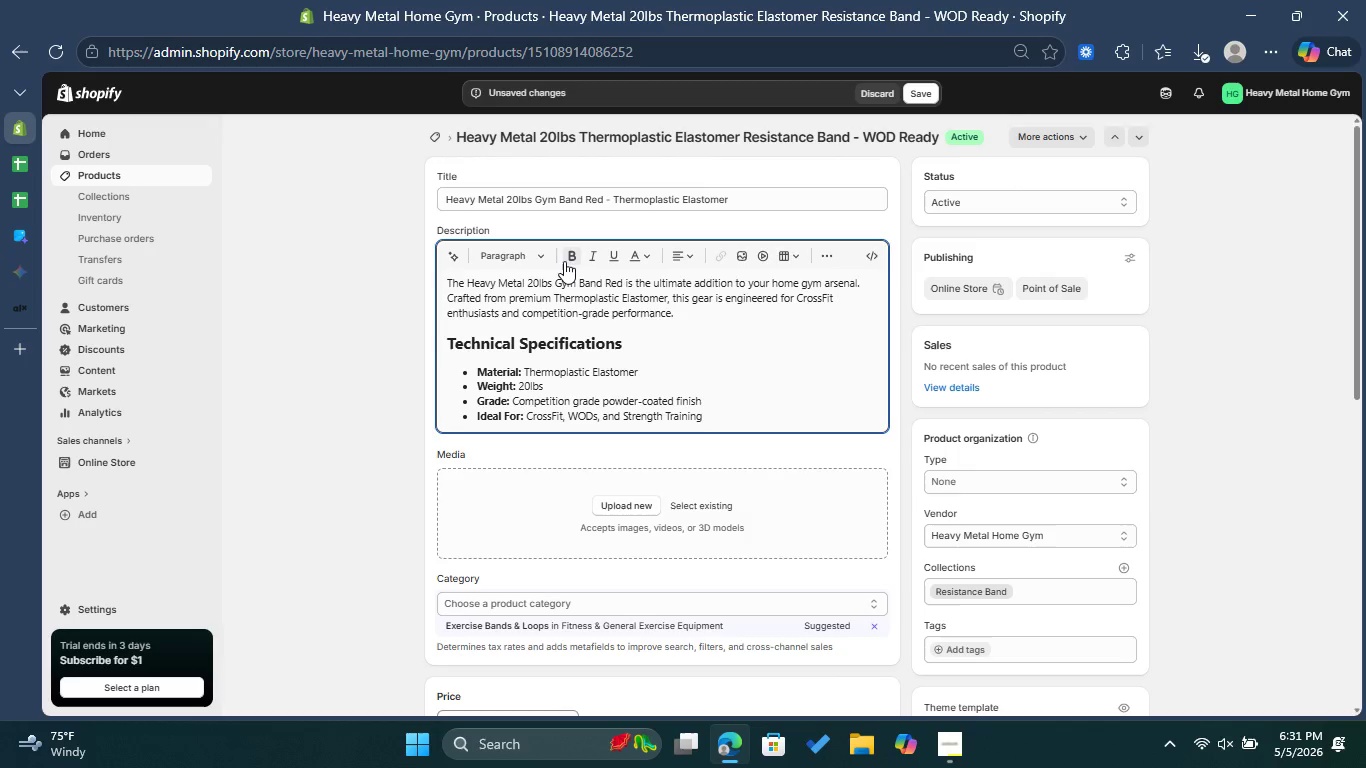 
wait(19.09)
 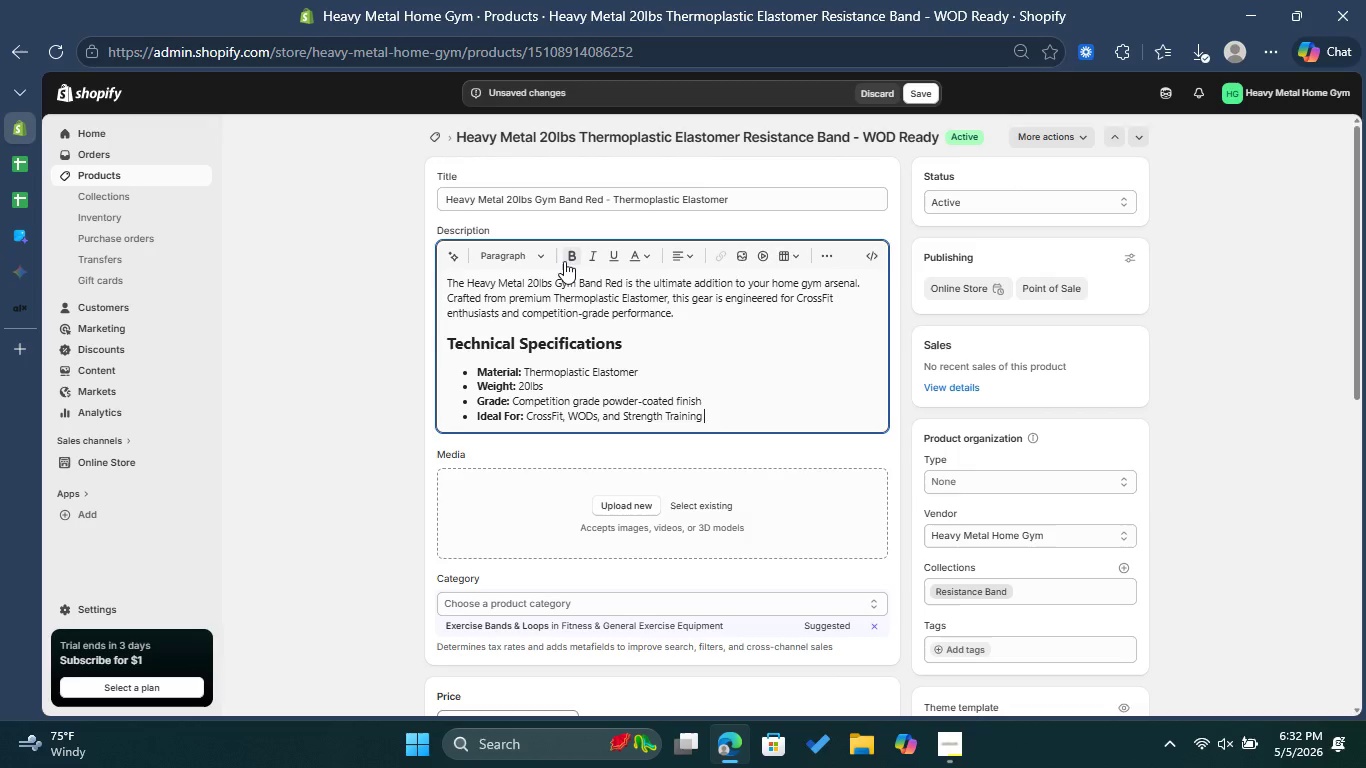 
left_click([975, 645])
 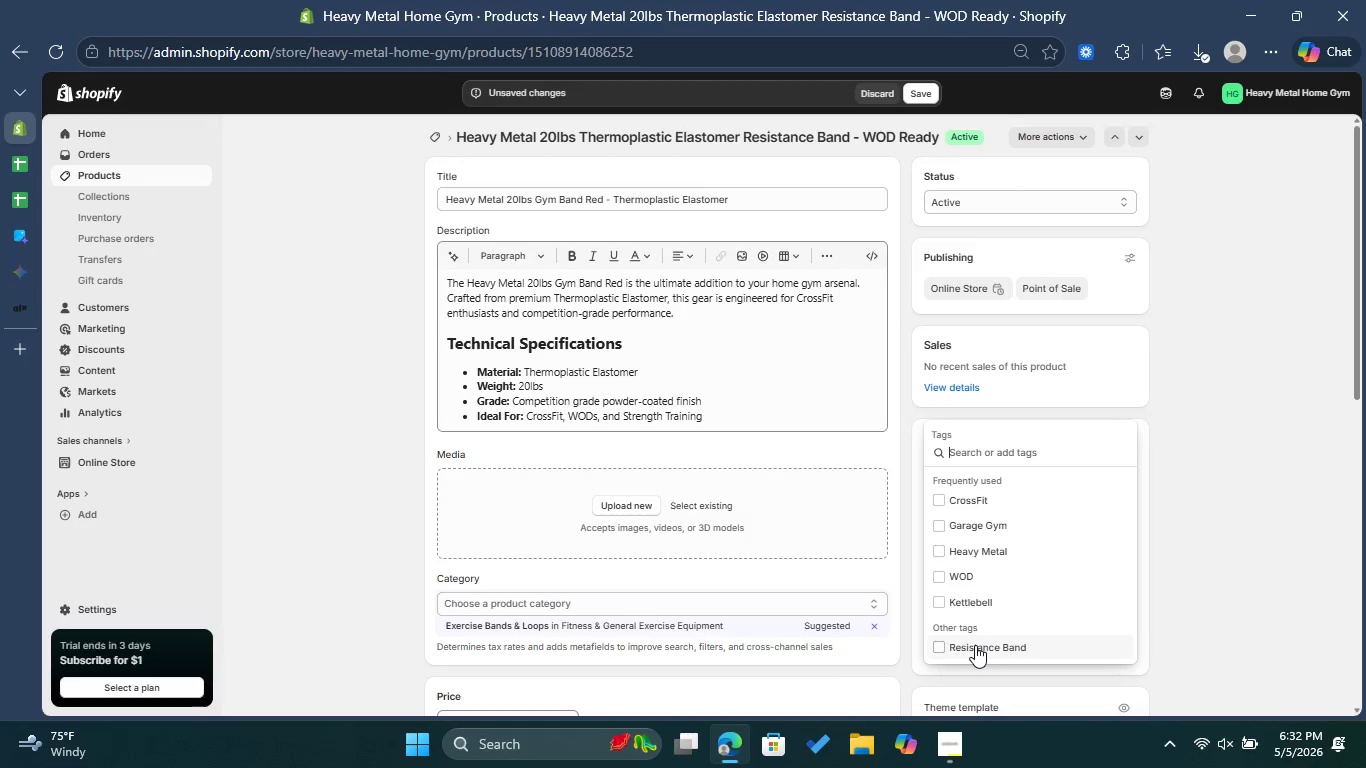 
wait(9.56)
 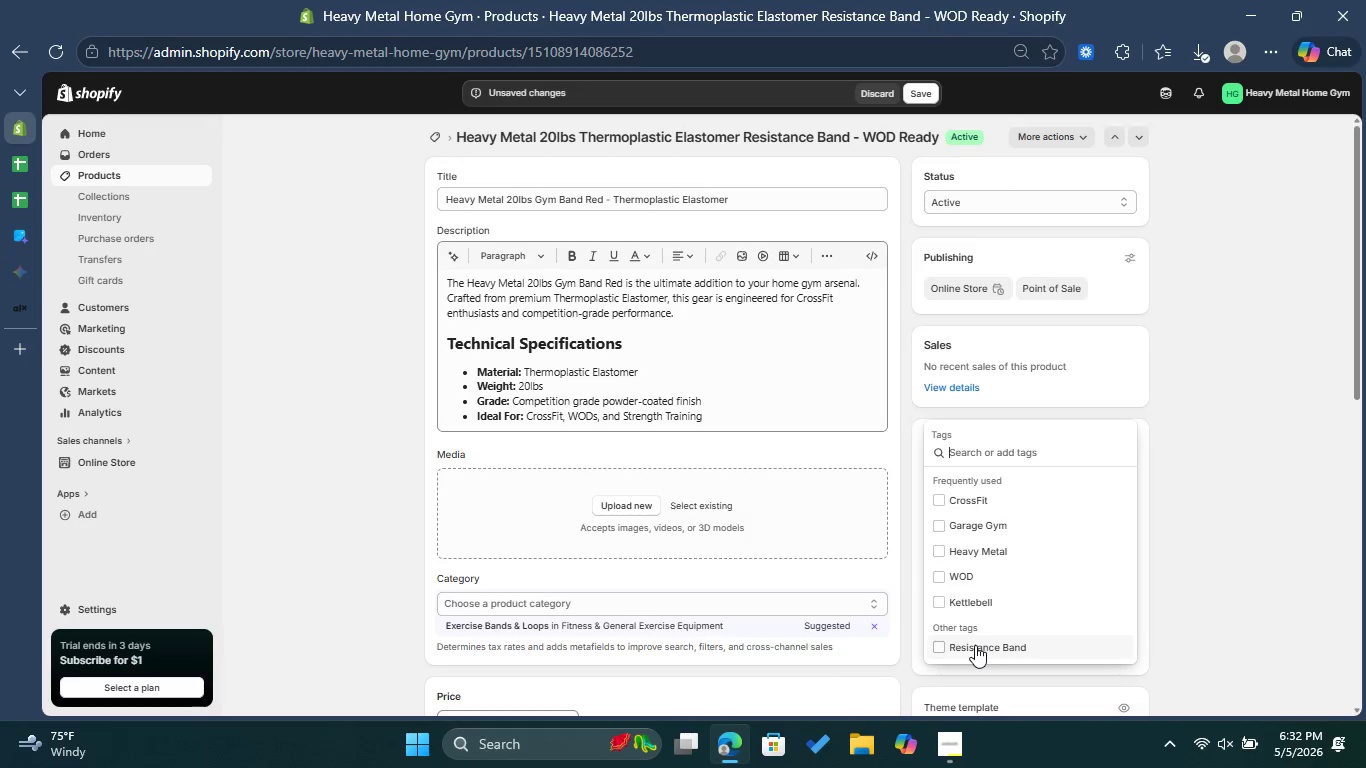 
left_click([983, 557])
 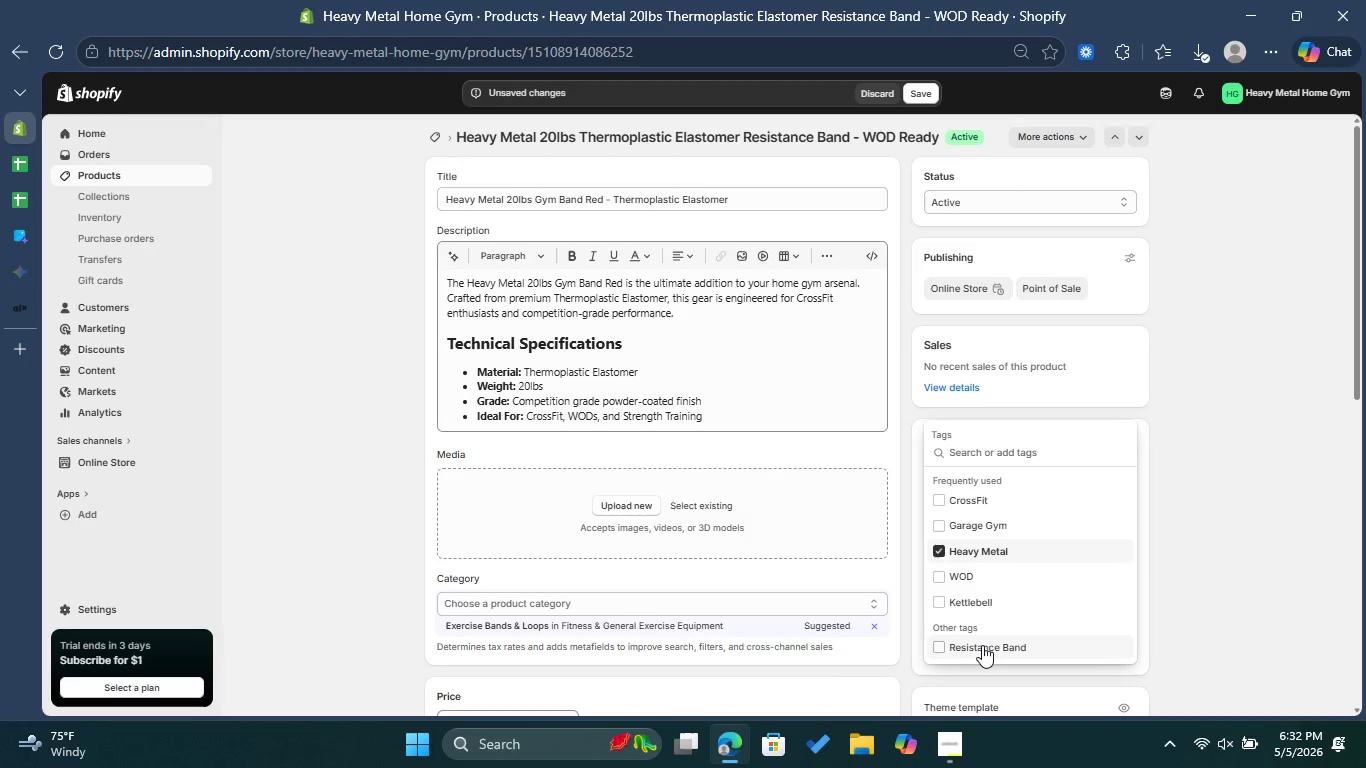 
left_click([982, 645])
 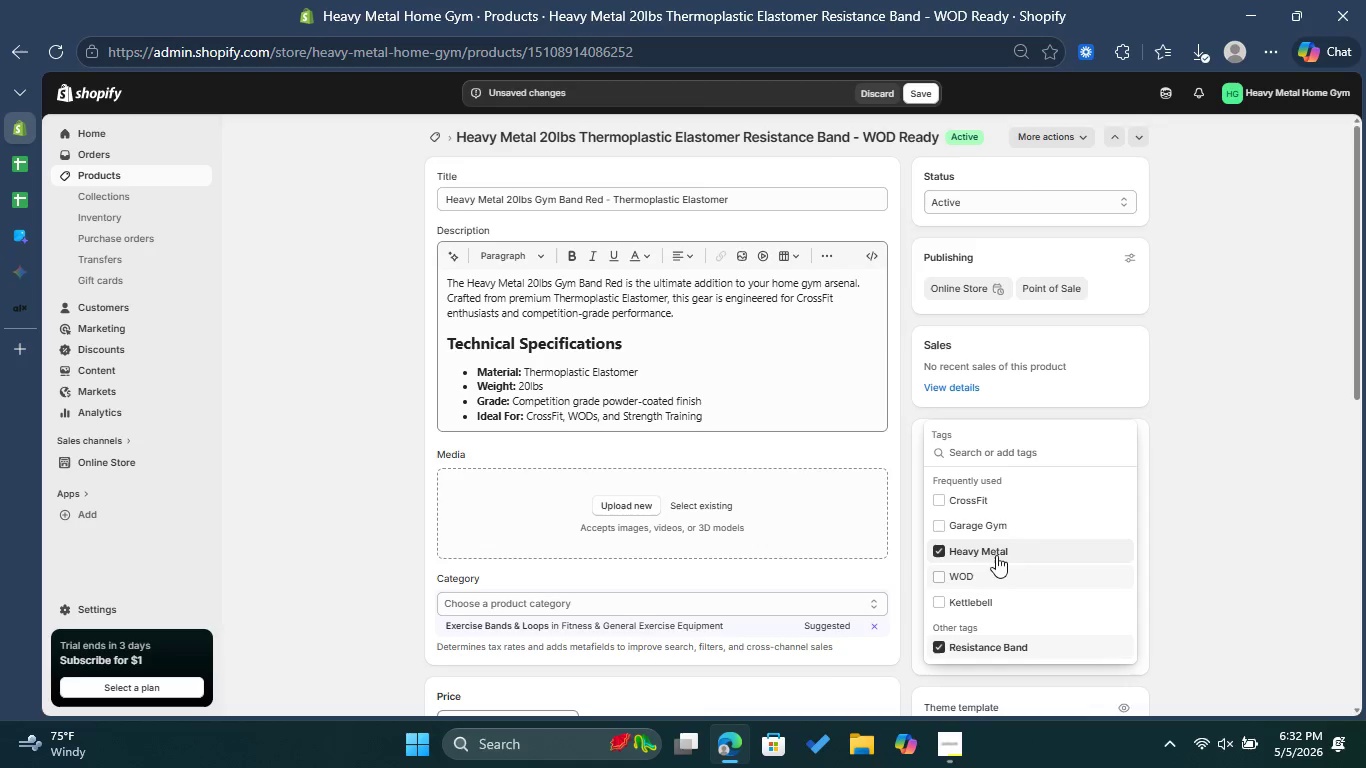 
double_click([974, 495])
 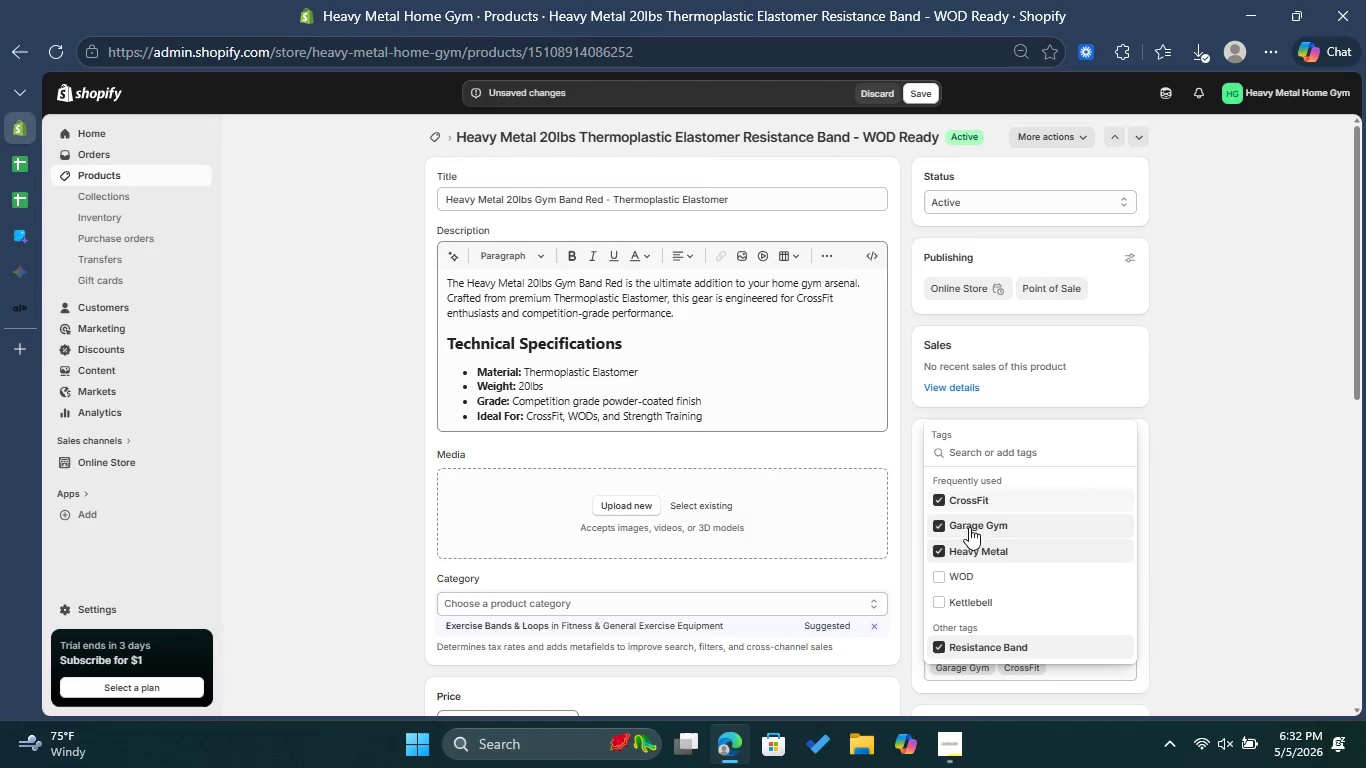 
left_click([967, 577])
 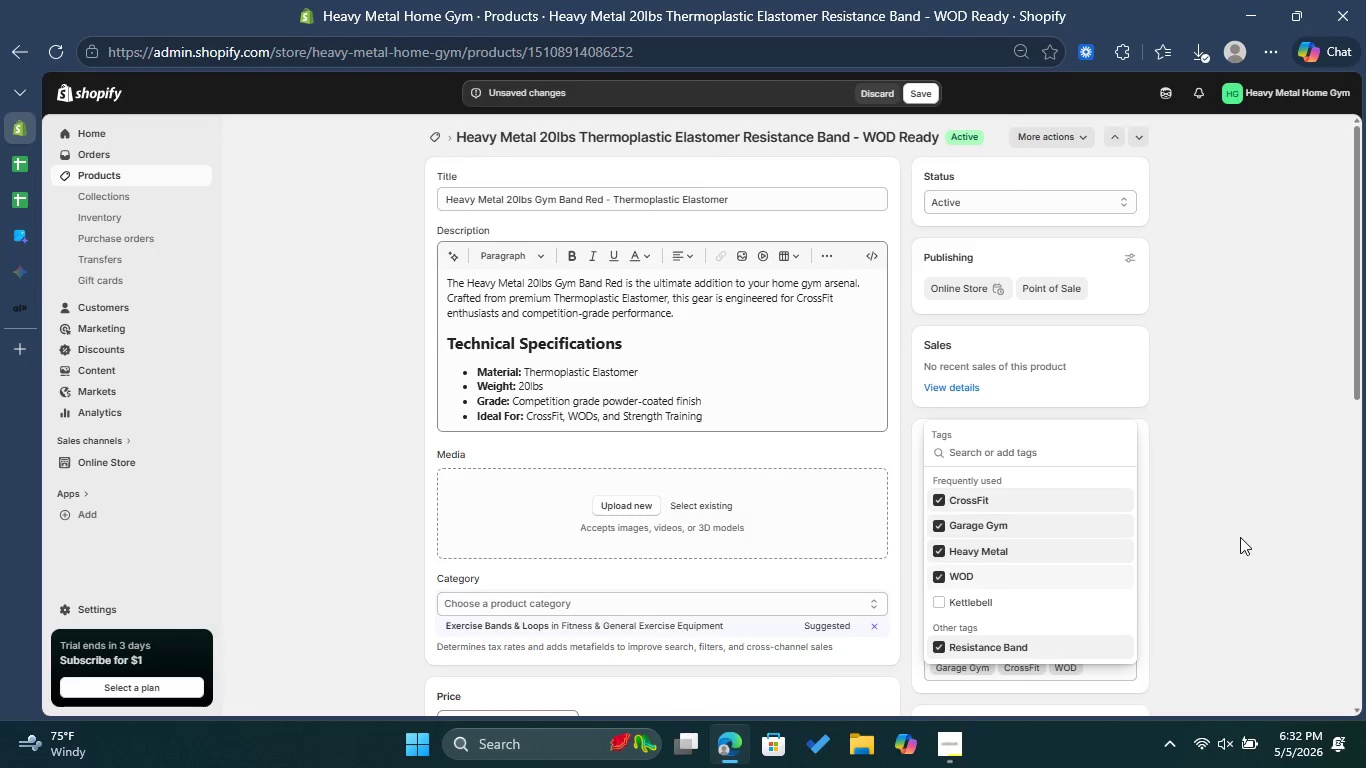 
left_click([1241, 536])
 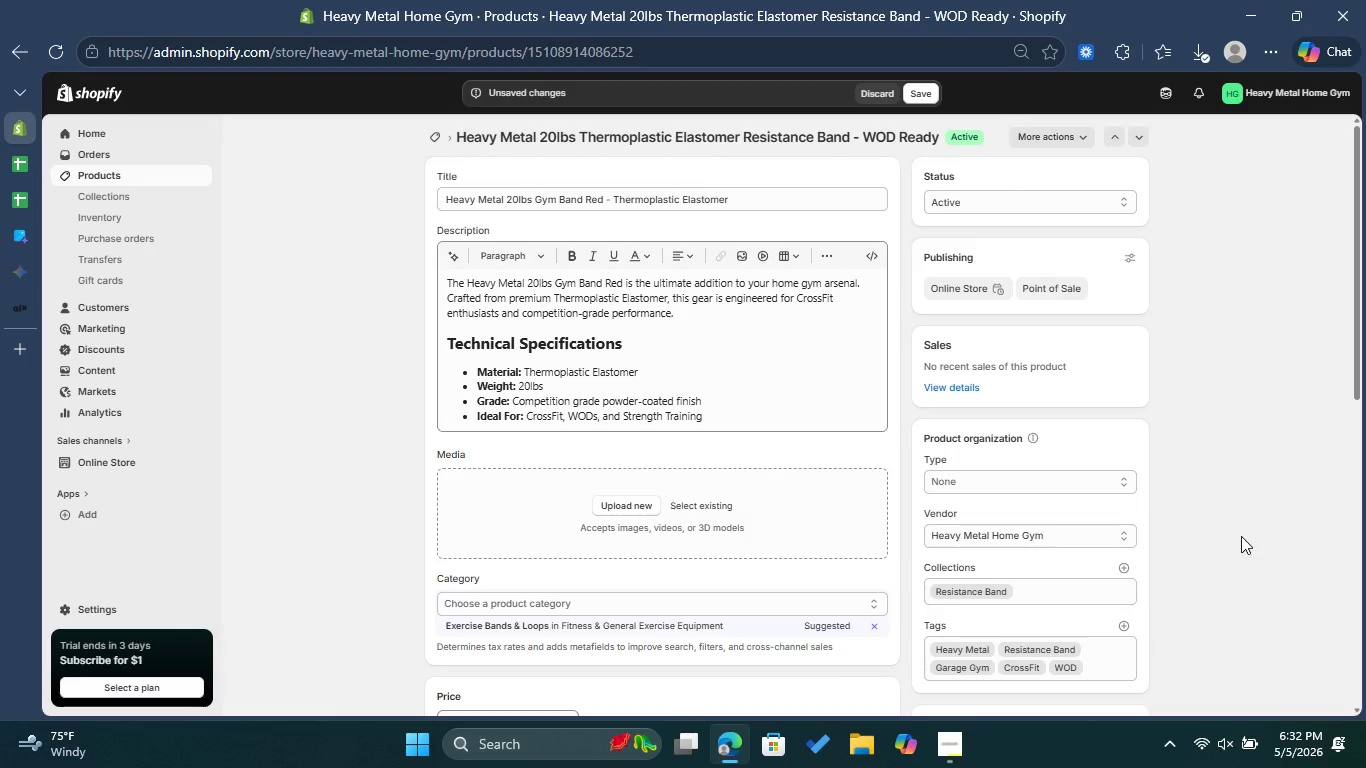 
scroll: coordinate [1241, 536], scroll_direction: down, amount: 2.0
 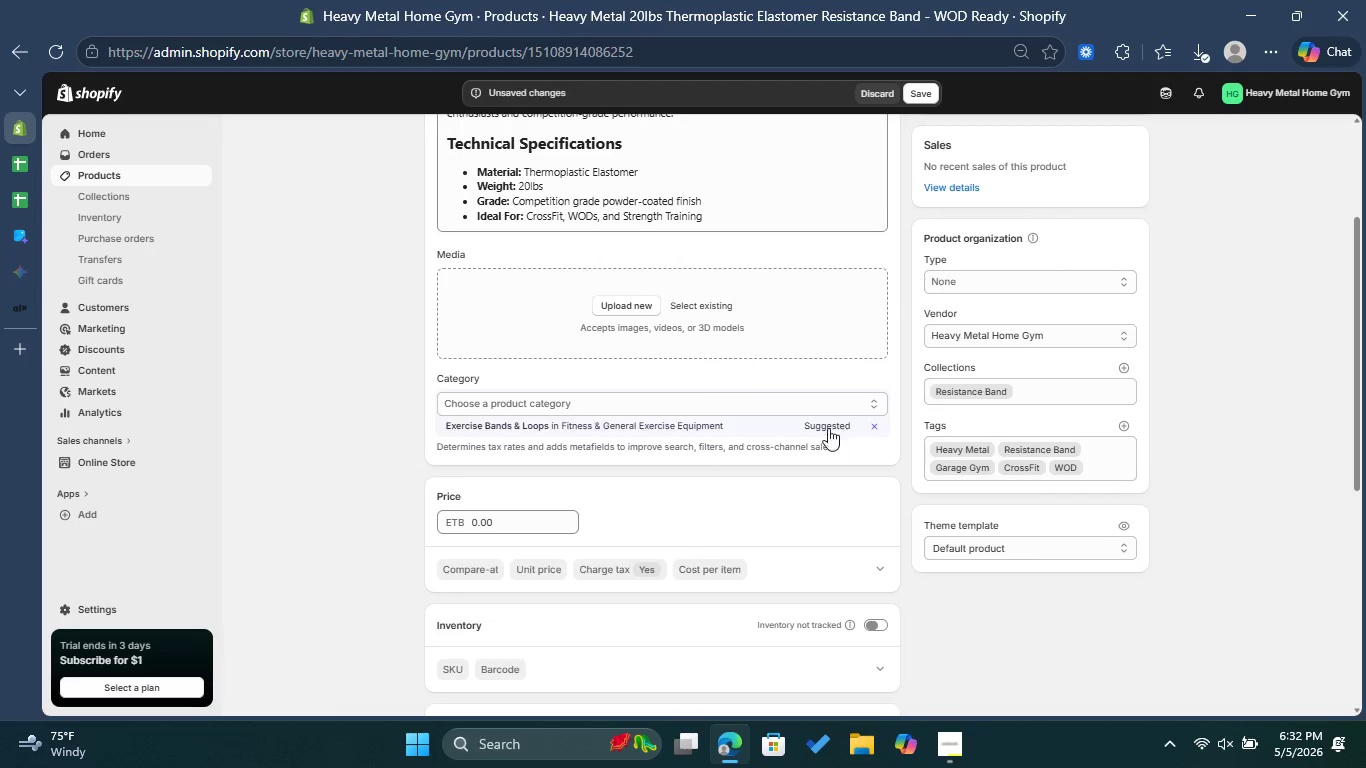 
left_click([828, 423])
 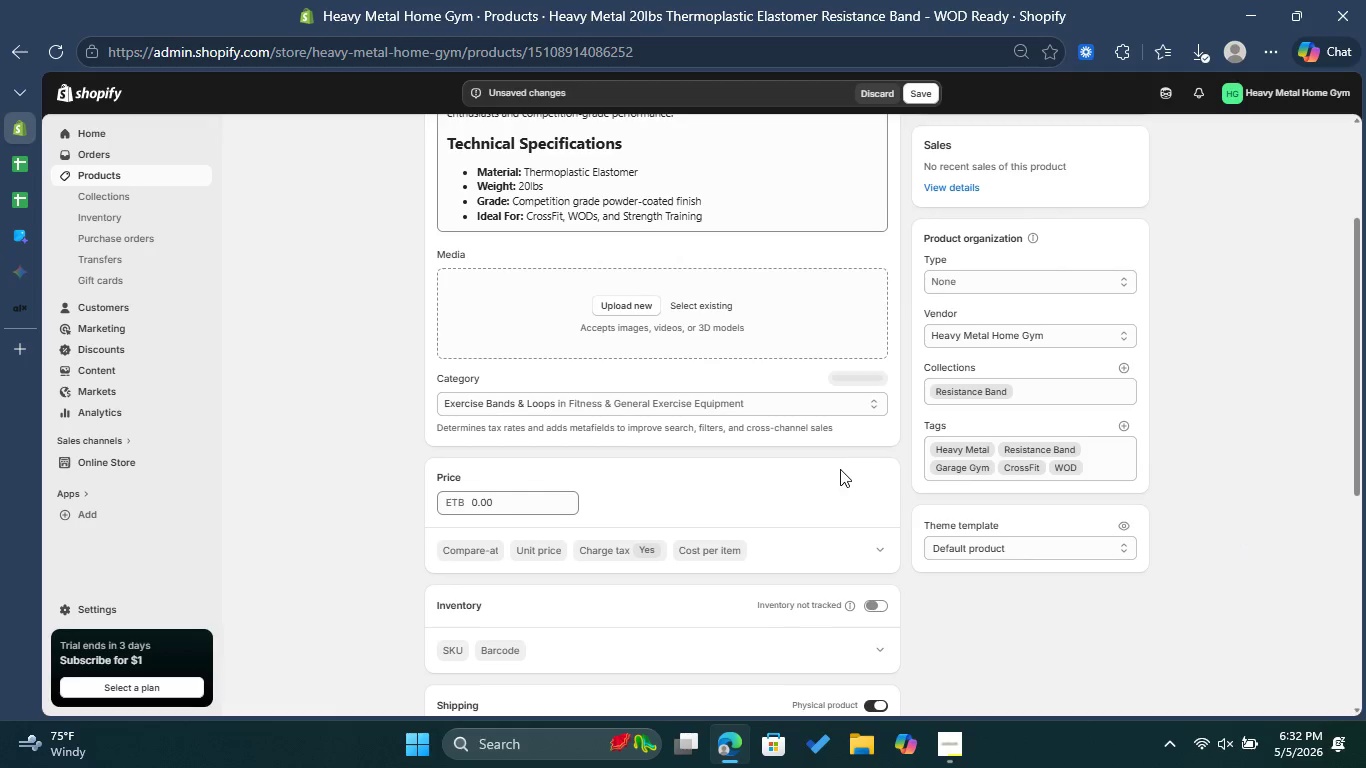 
scroll: coordinate [840, 469], scroll_direction: down, amount: 2.0
 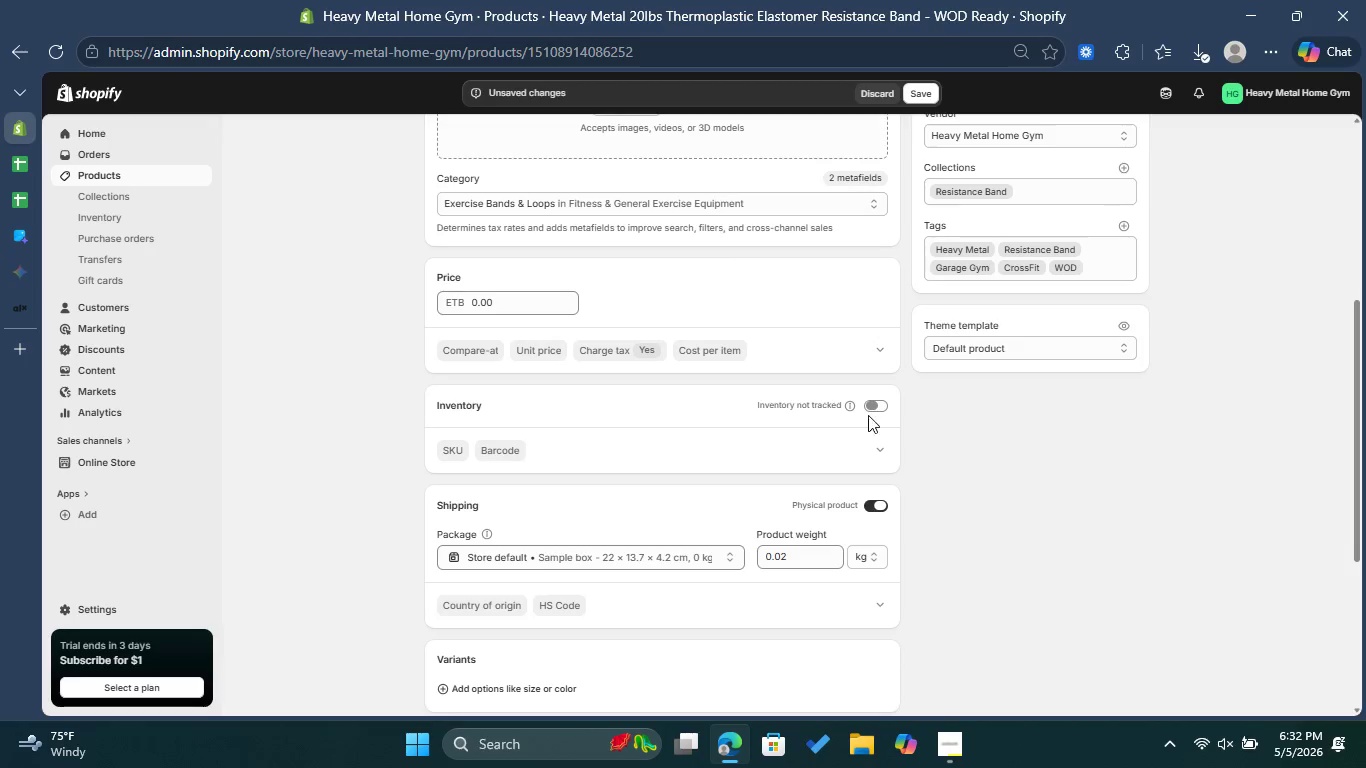 
left_click([876, 410])
 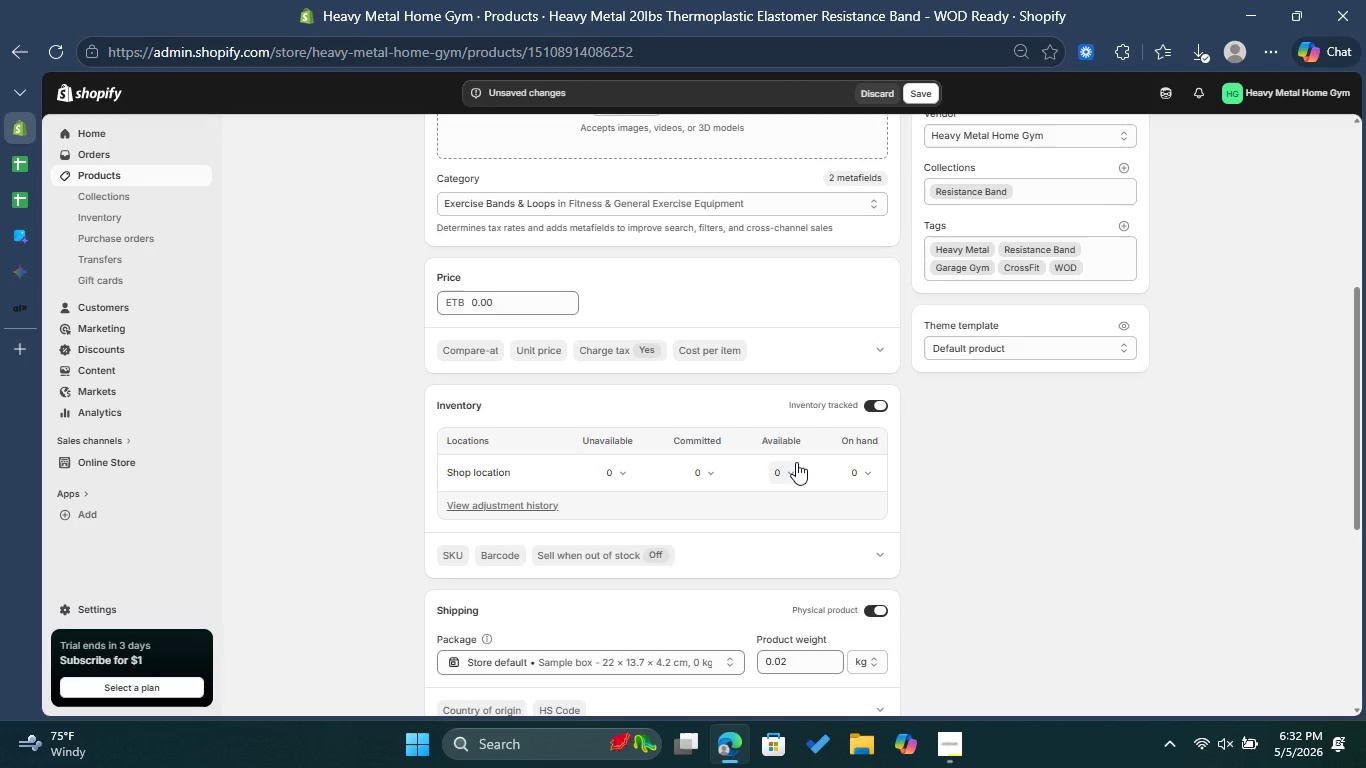 
left_click([796, 462])
 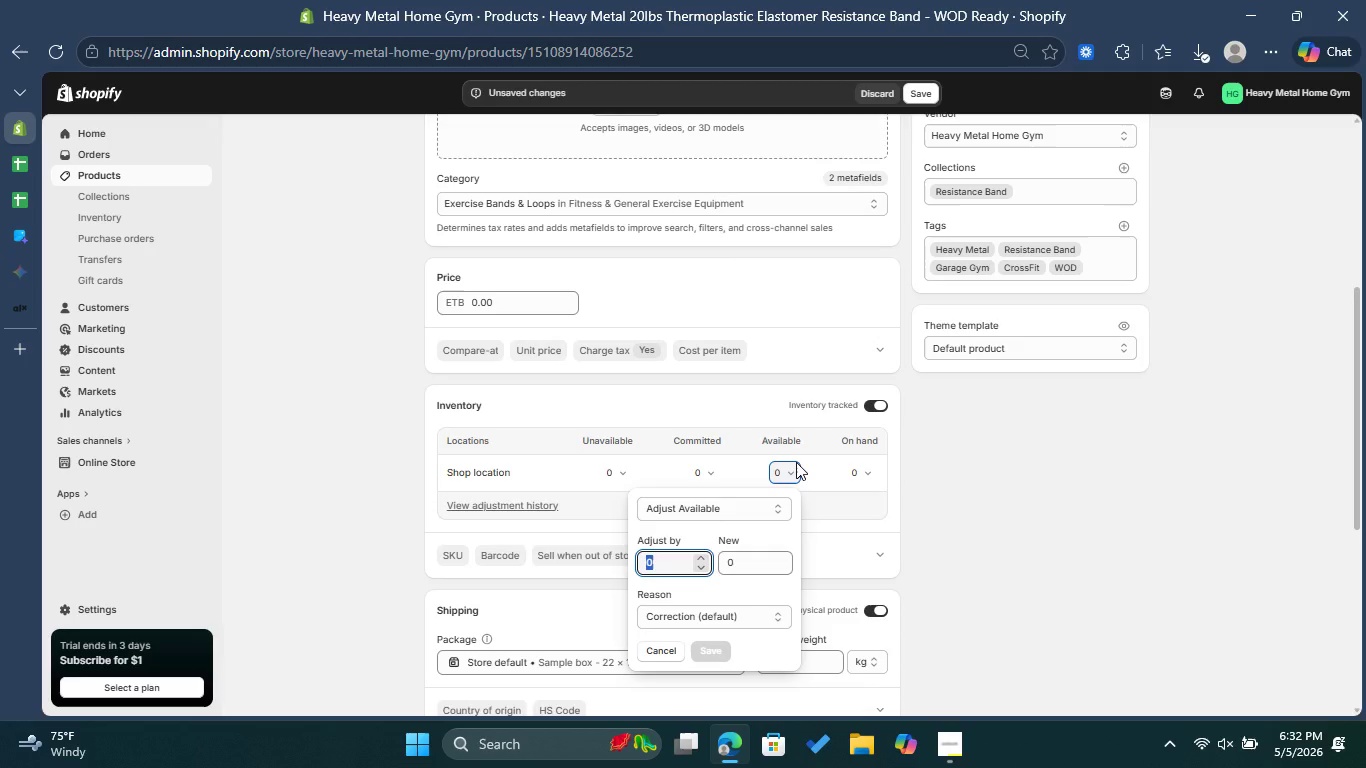 
type(100)
 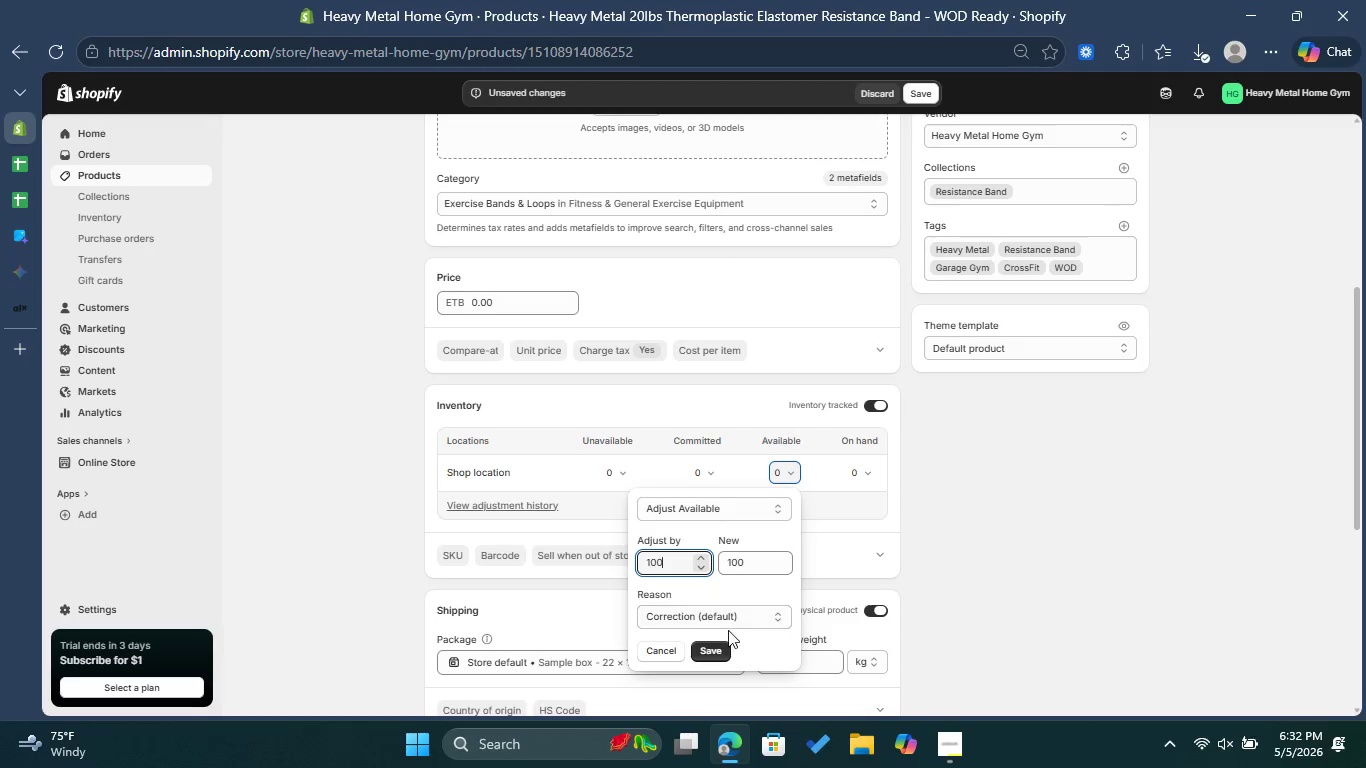 
left_click([710, 648])
 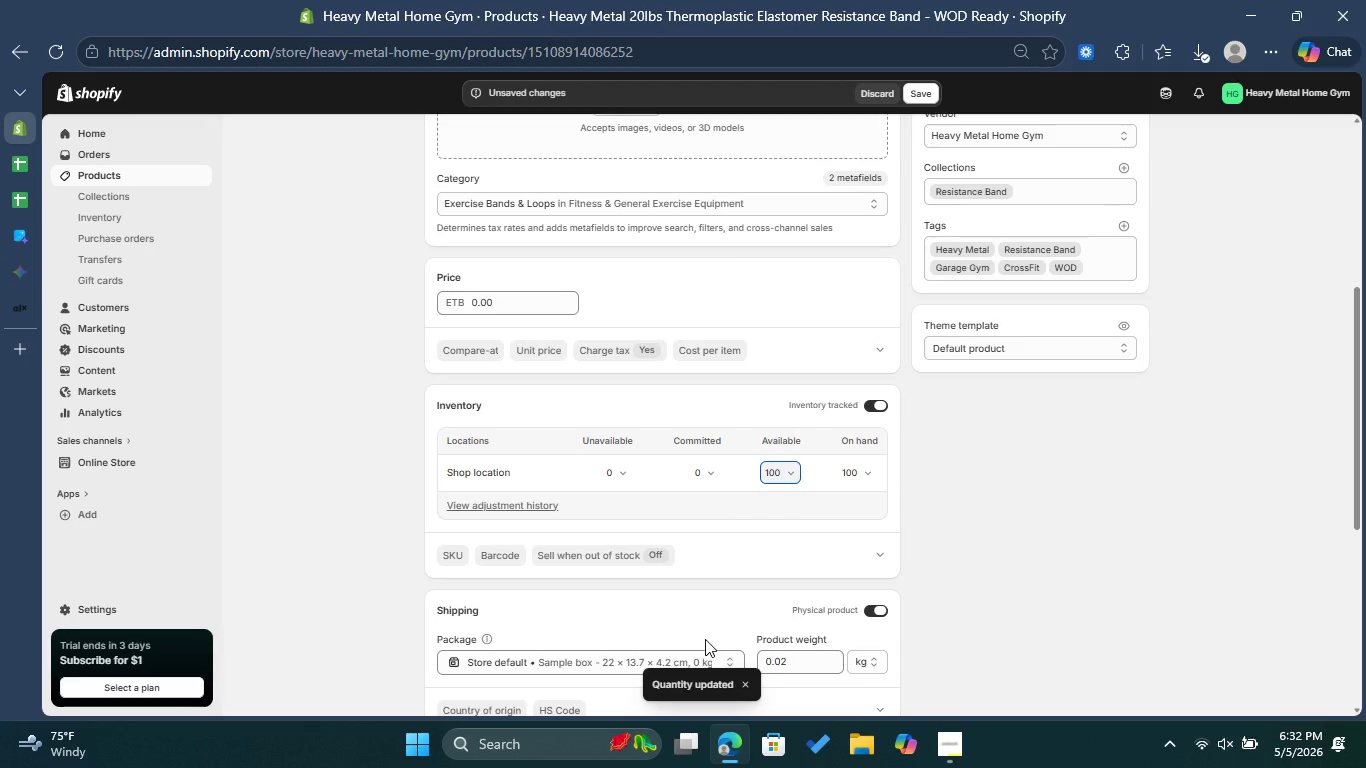 
wait(5.55)
 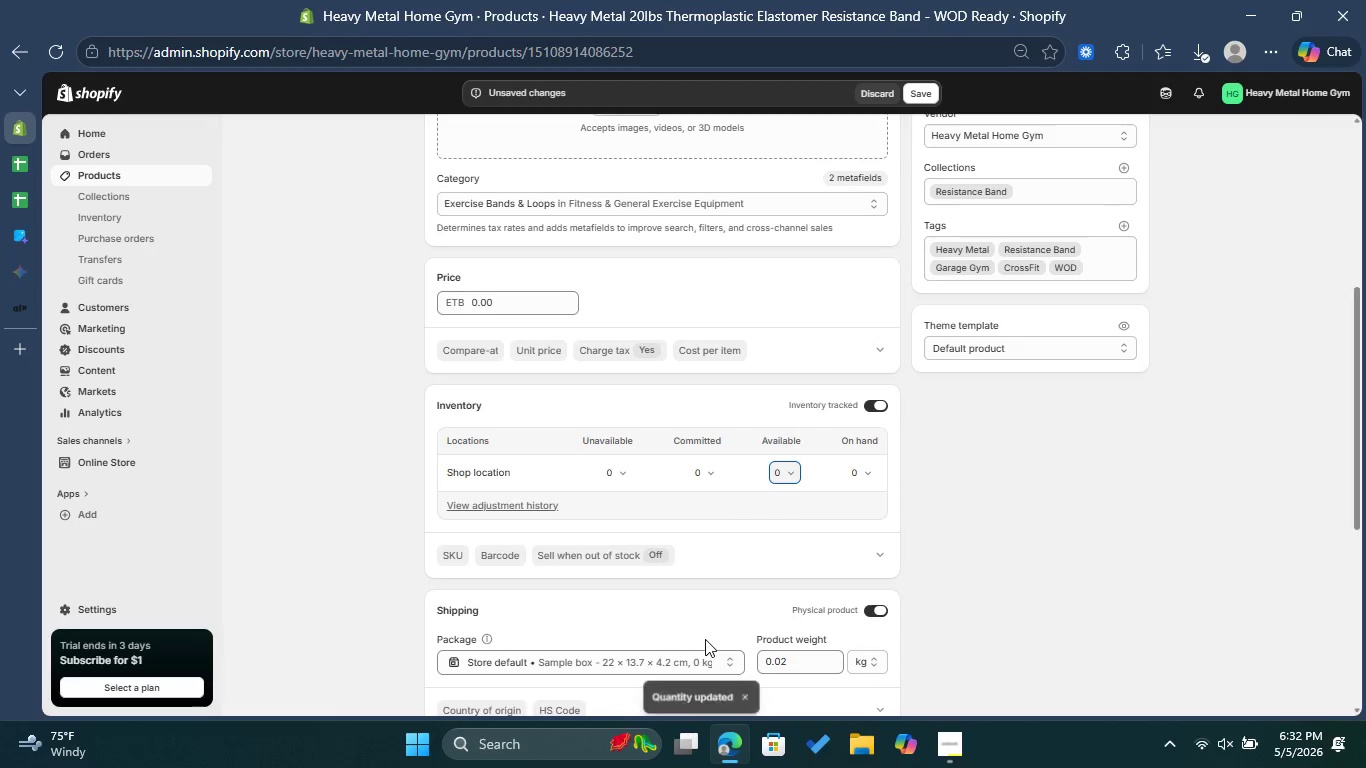 
left_click_drag(start_coordinate=[528, 302], to_coordinate=[475, 307])
 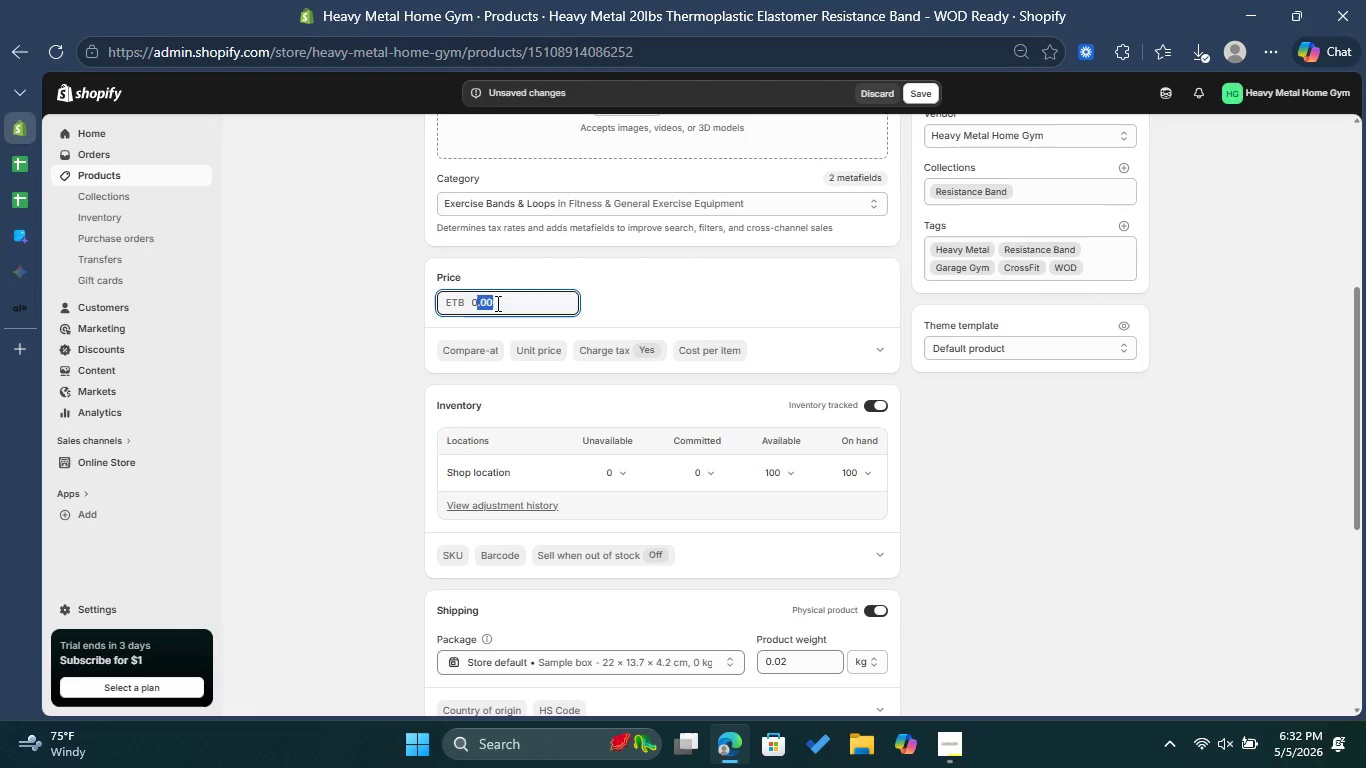 
left_click([496, 303])
 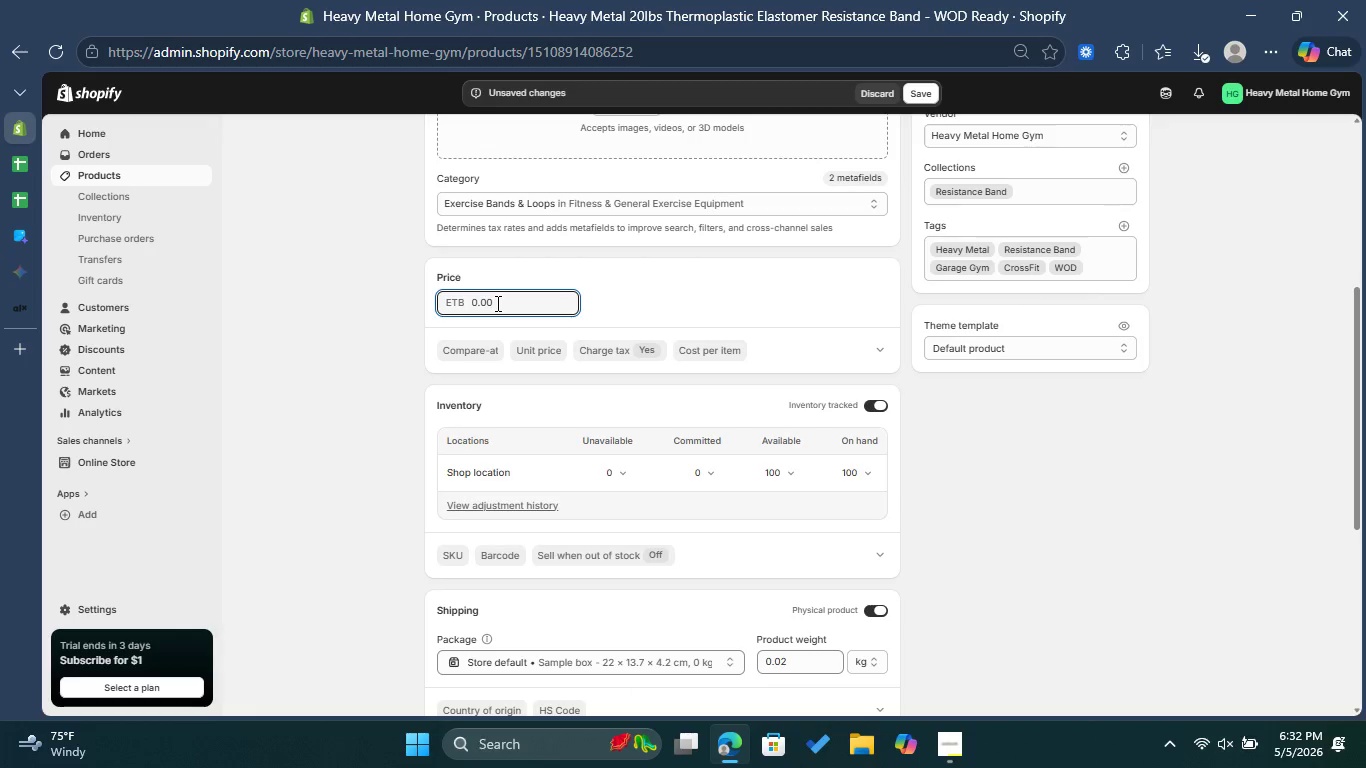 
key(Backspace)
key(Backspace)
key(Backspace)
key(Backspace)
key(Backspace)
type(11)
 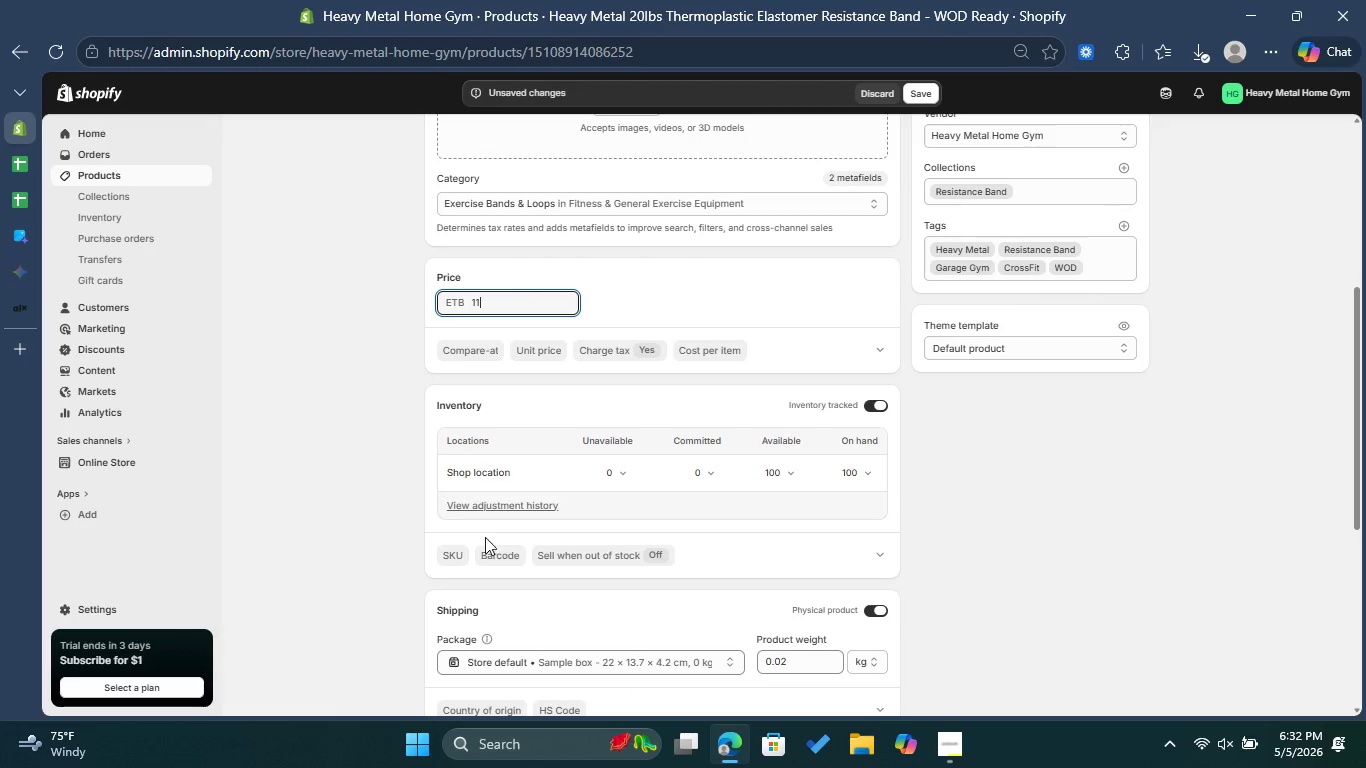 
left_click([453, 552])
 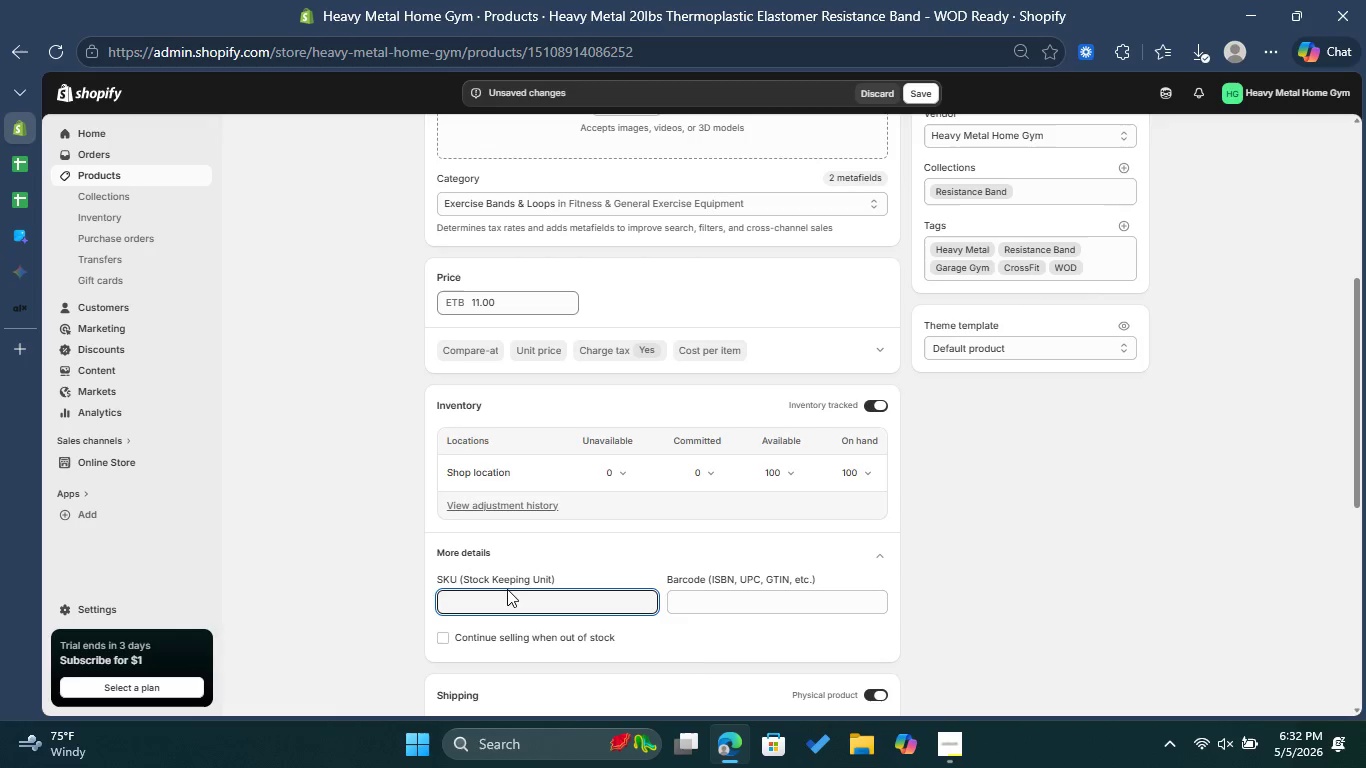 
type(HM-EQUIP-00013)
 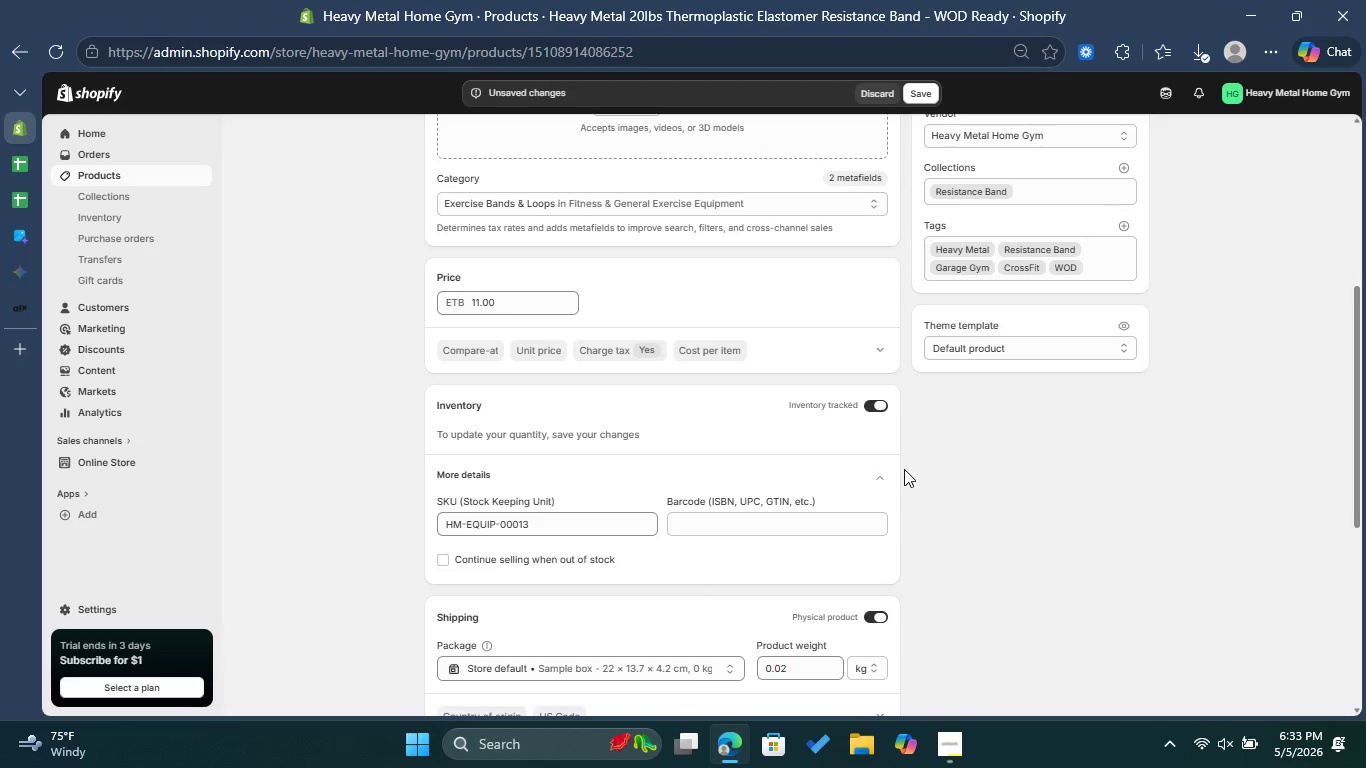 
wait(5.58)
 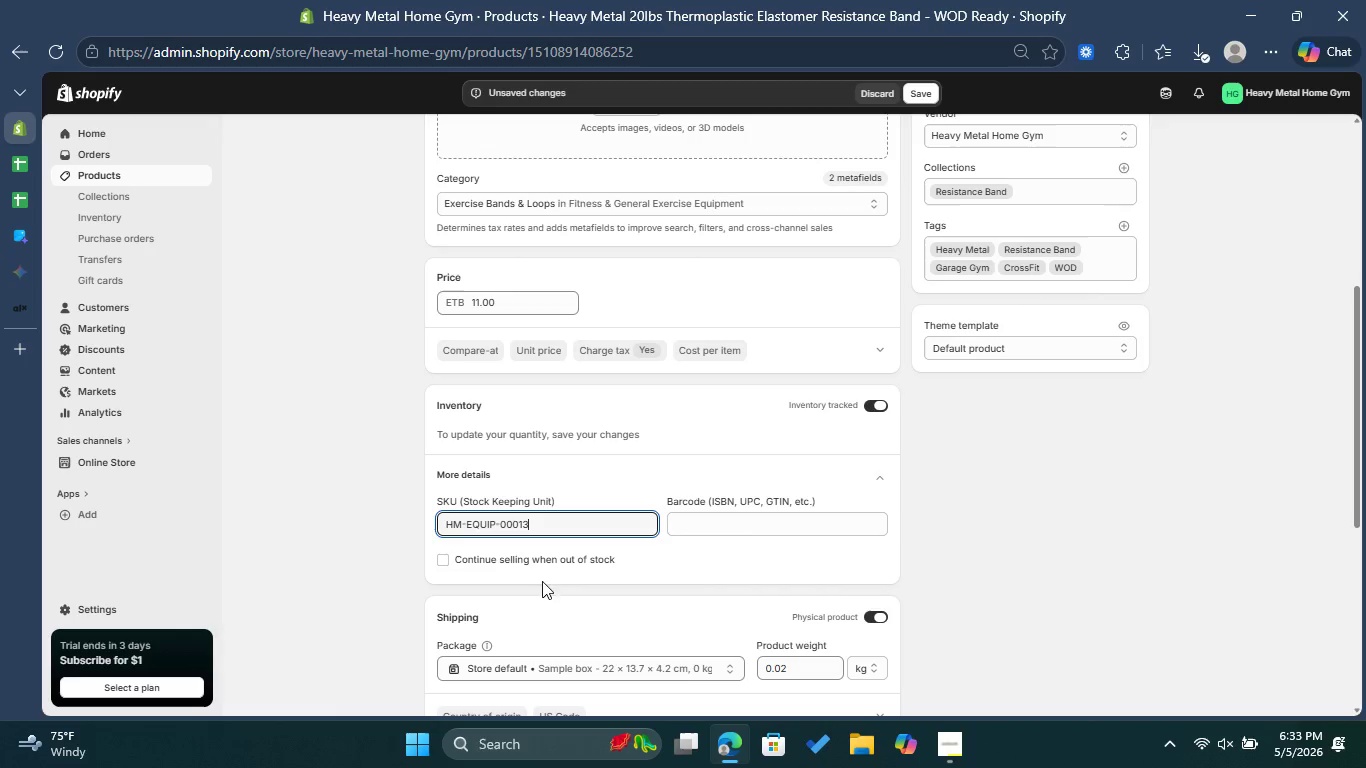 
scroll: coordinate [943, 496], scroll_direction: down, amount: 1.0
 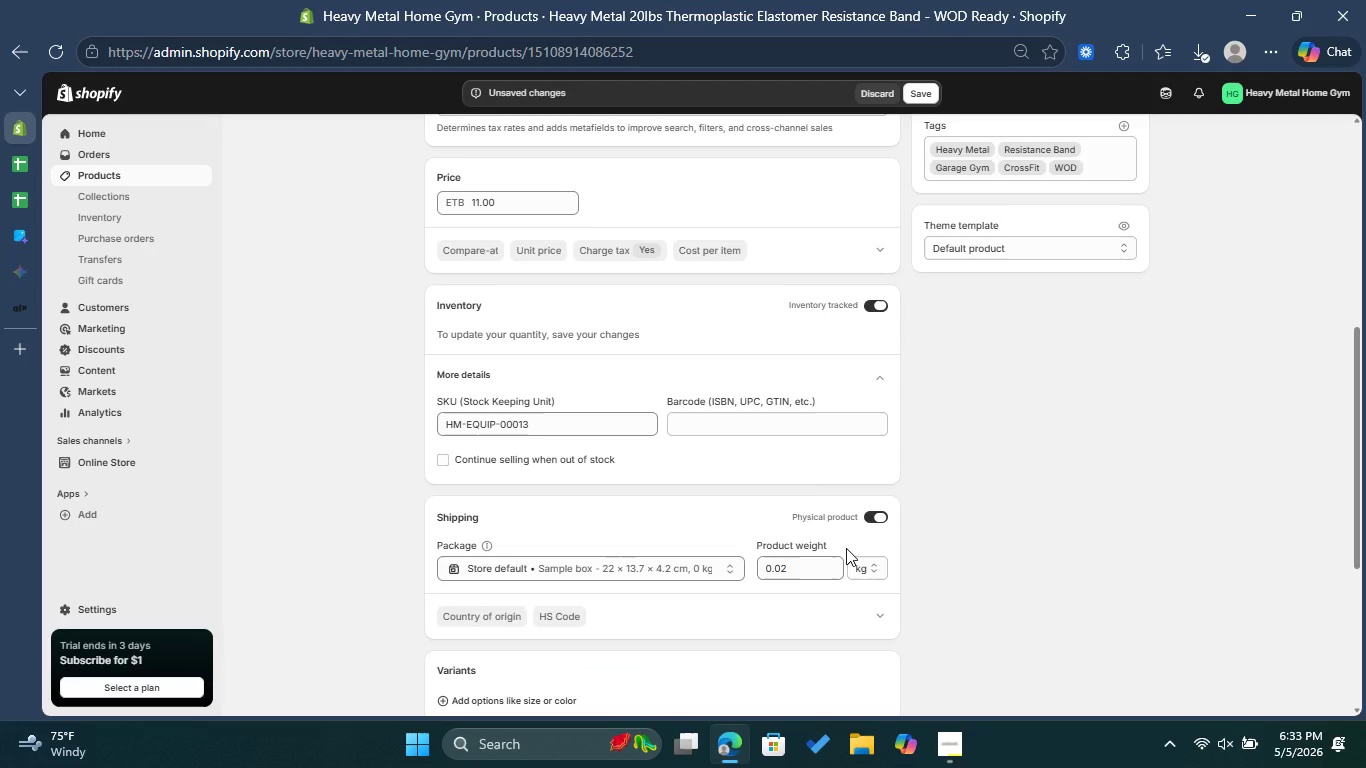 
left_click([805, 574])
 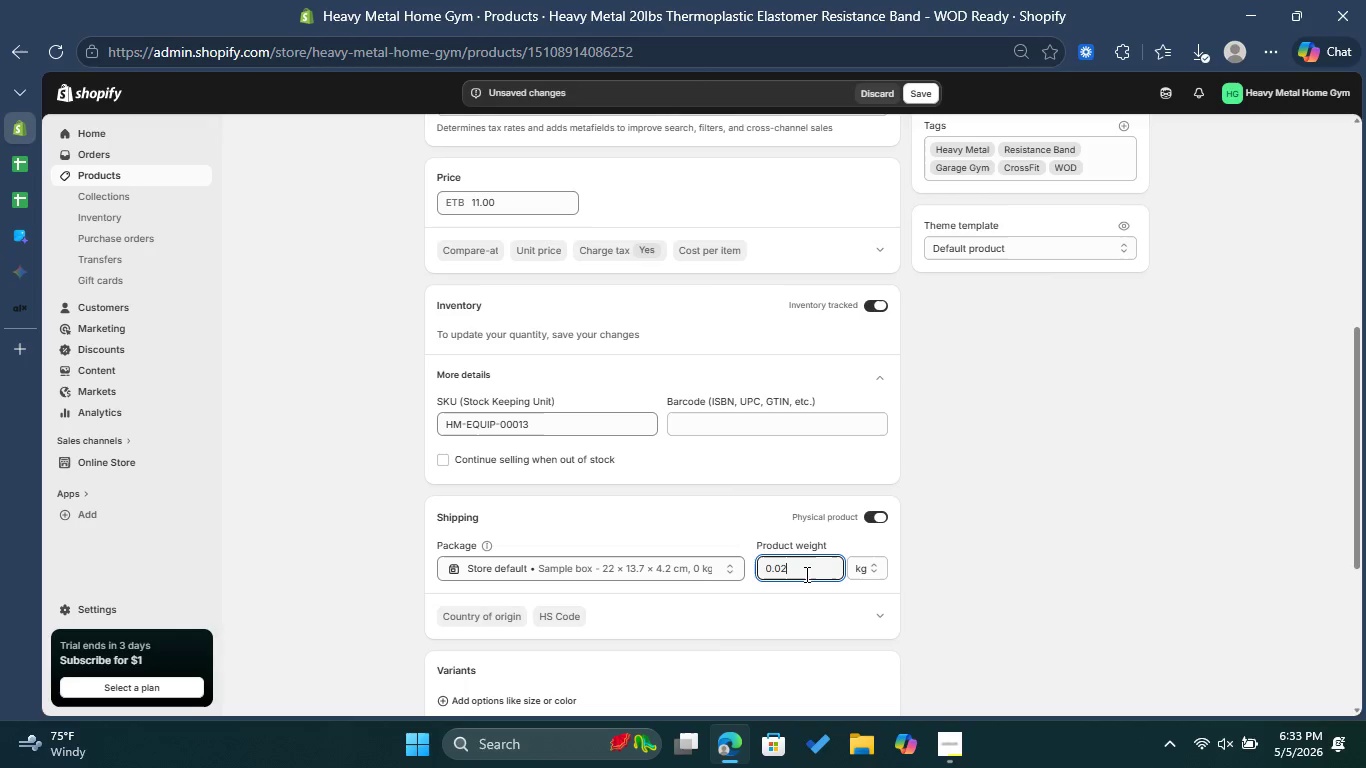 
wait(6.12)
 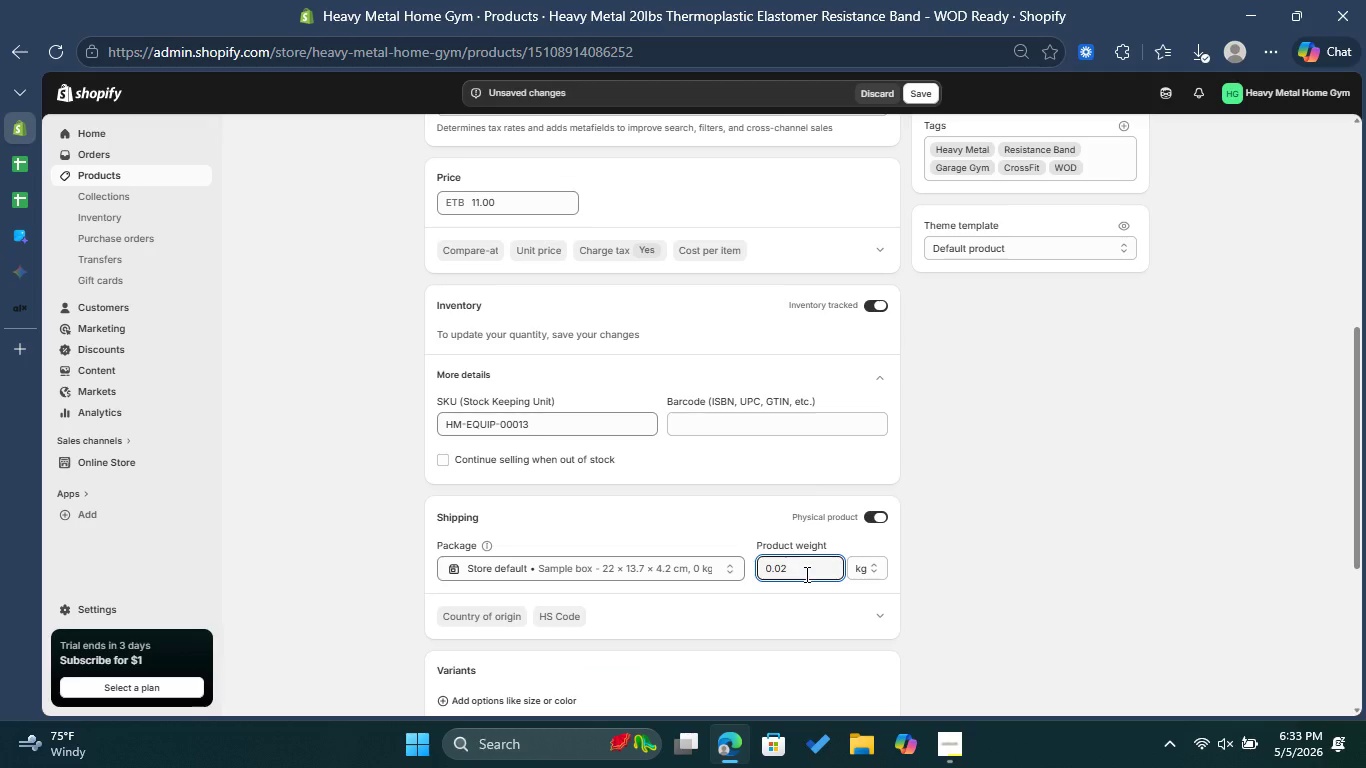 
left_click_drag(start_coordinate=[805, 574], to_coordinate=[754, 574])
 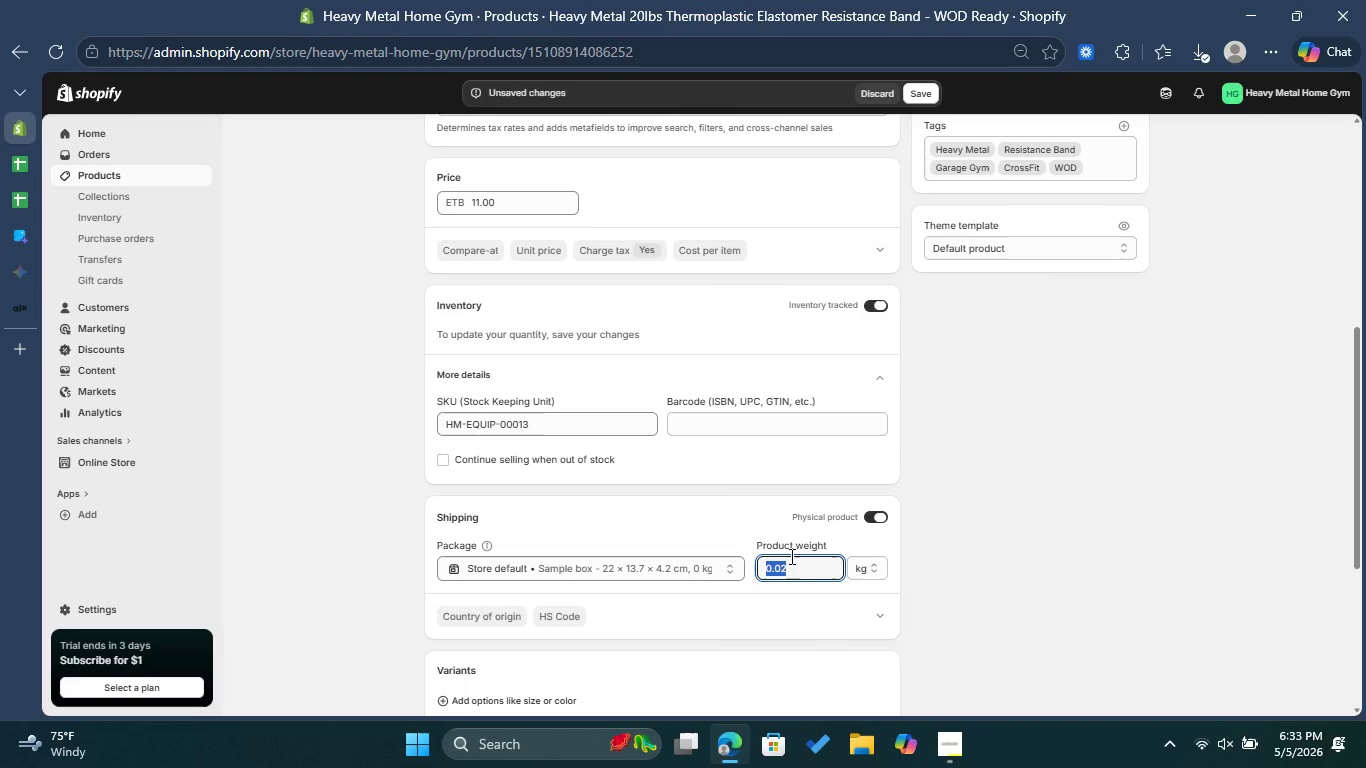 
type(9.07)
 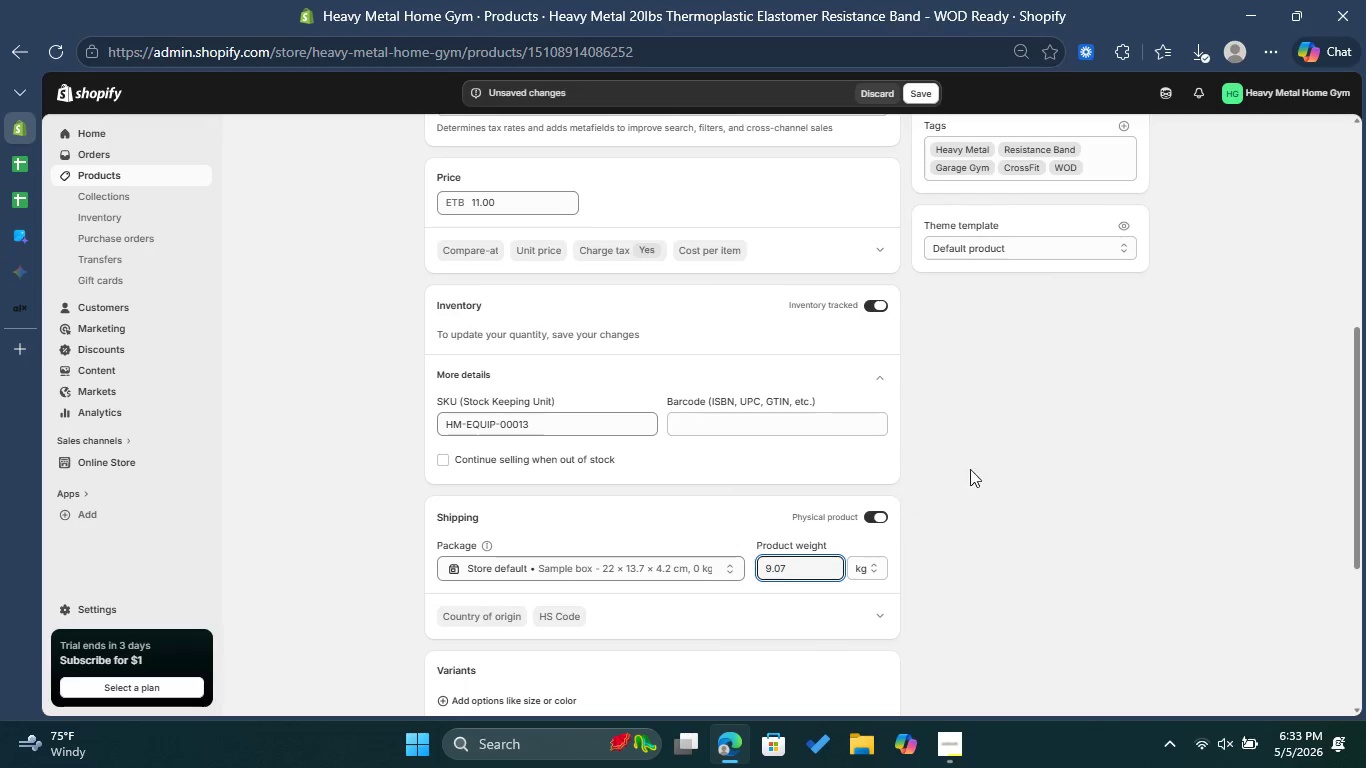 
left_click([1062, 456])
 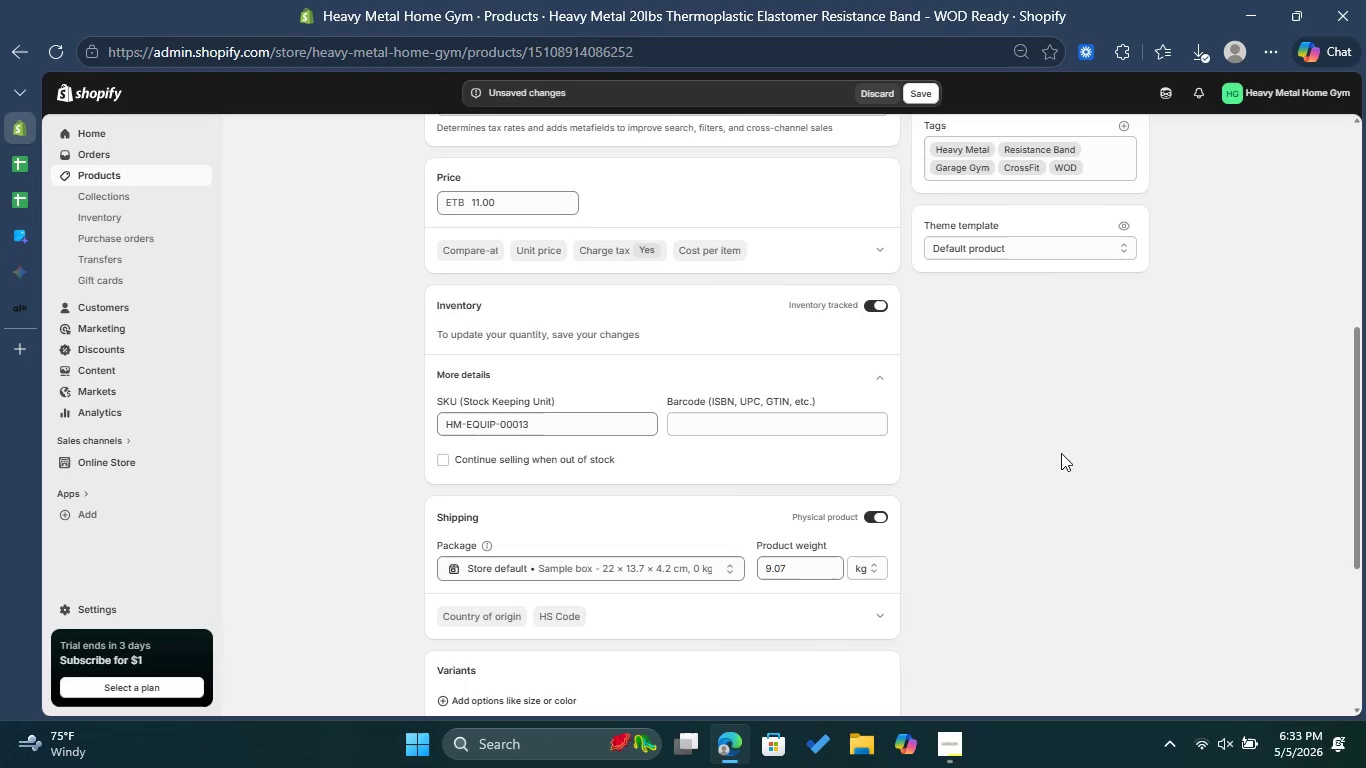 
scroll: coordinate [1073, 426], scroll_direction: down, amount: 4.0
 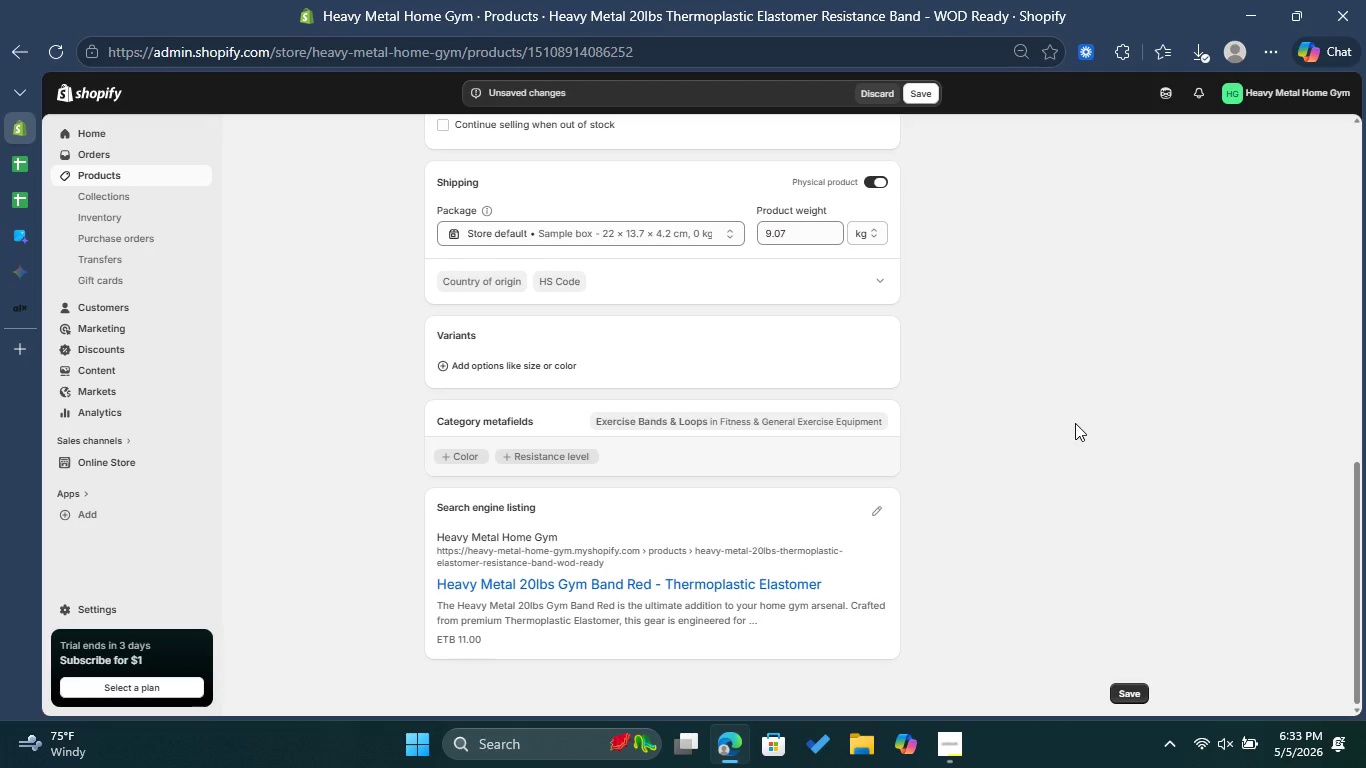 
scroll: coordinate [1071, 423], scroll_direction: up, amount: 7.0
 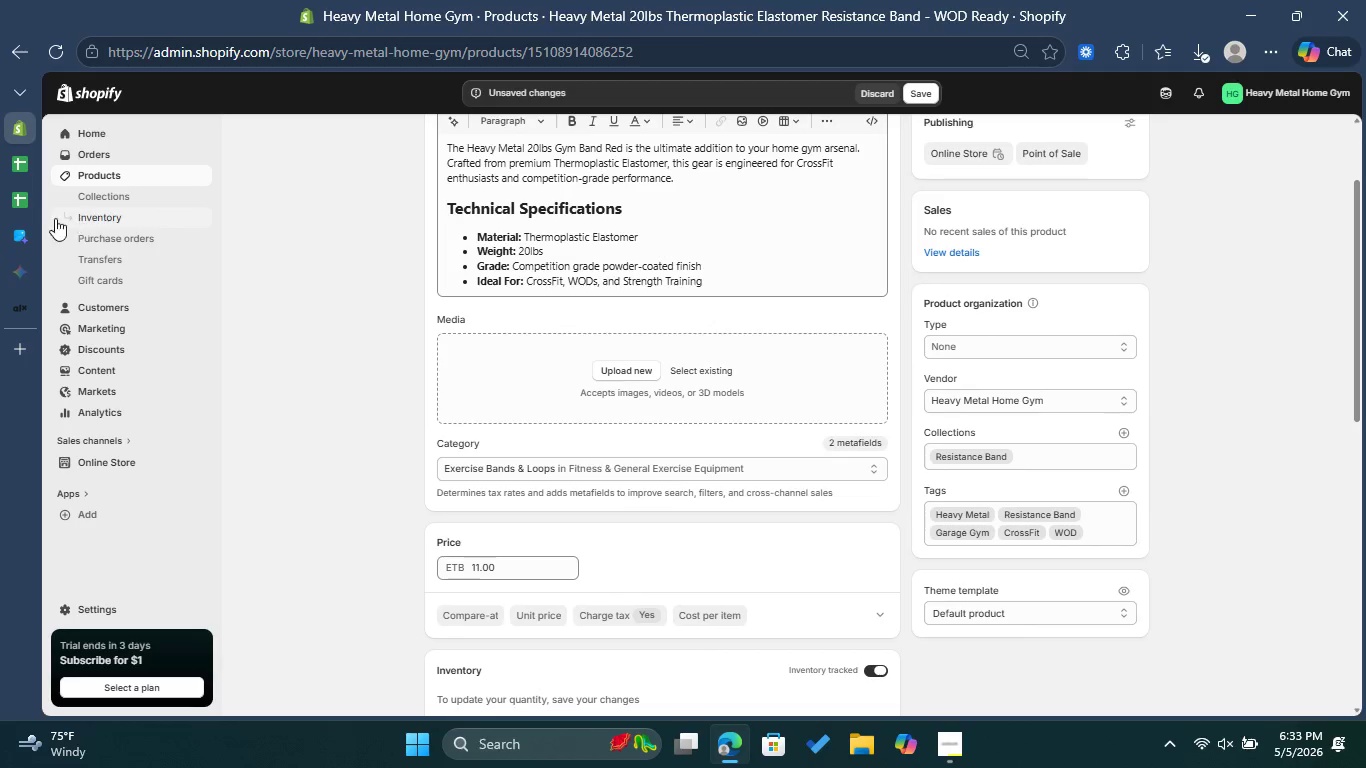 
left_click([24, 226])
 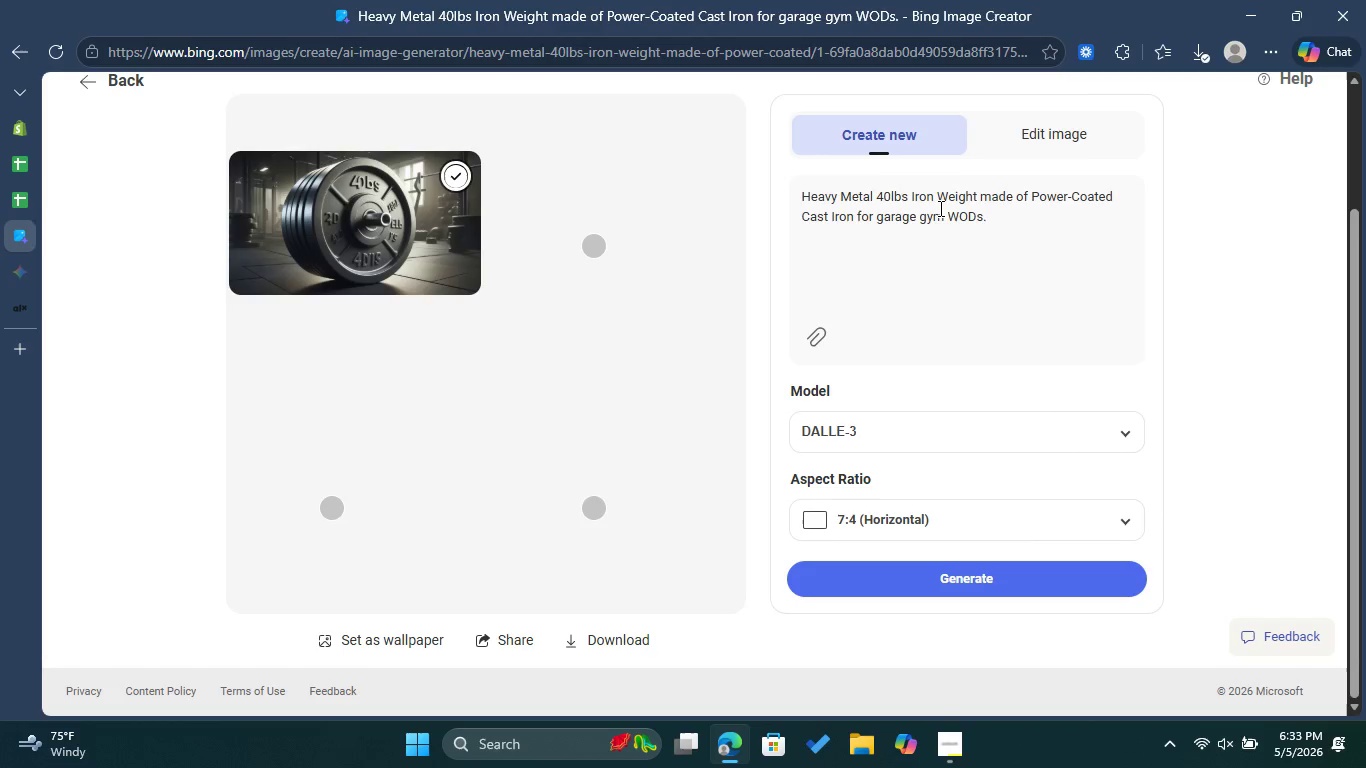 
left_click([939, 208])
 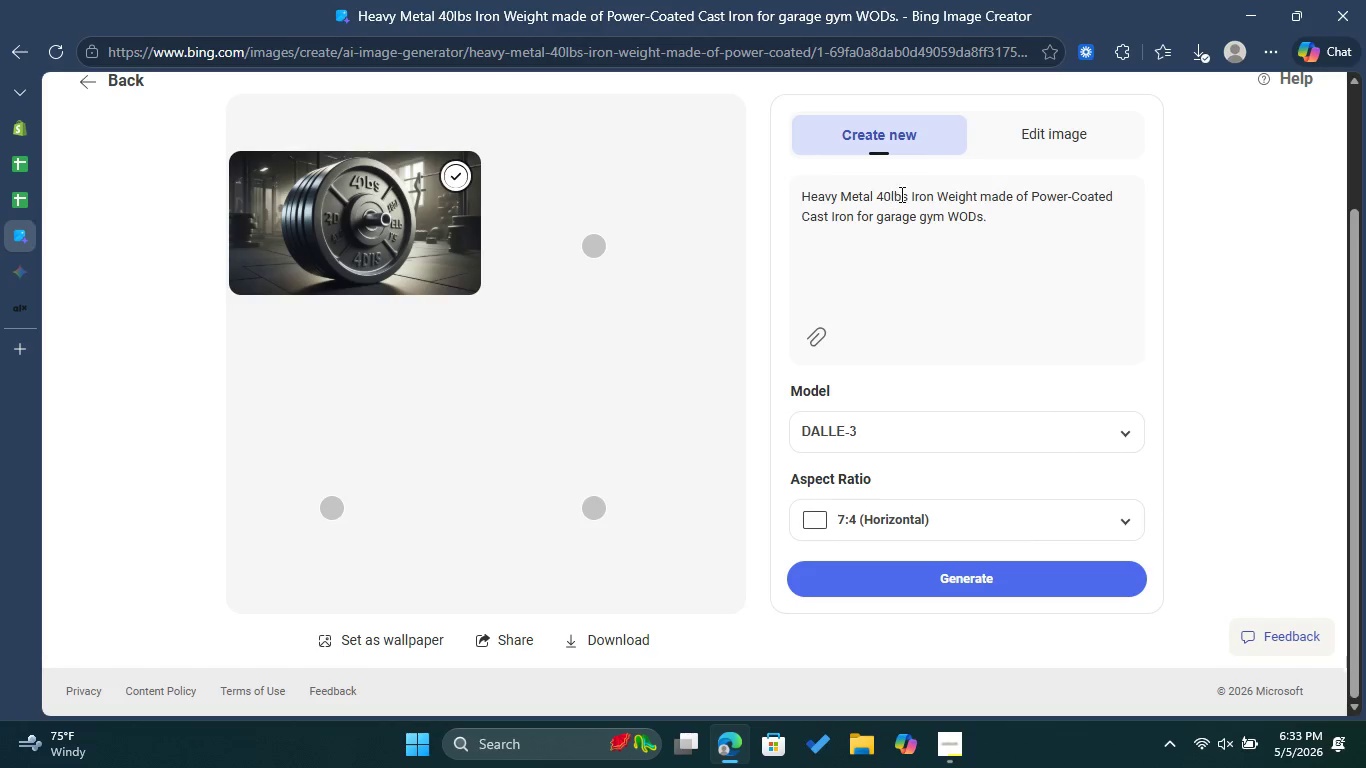 
left_click_drag(start_coordinate=[907, 194], to_coordinate=[859, 219])
 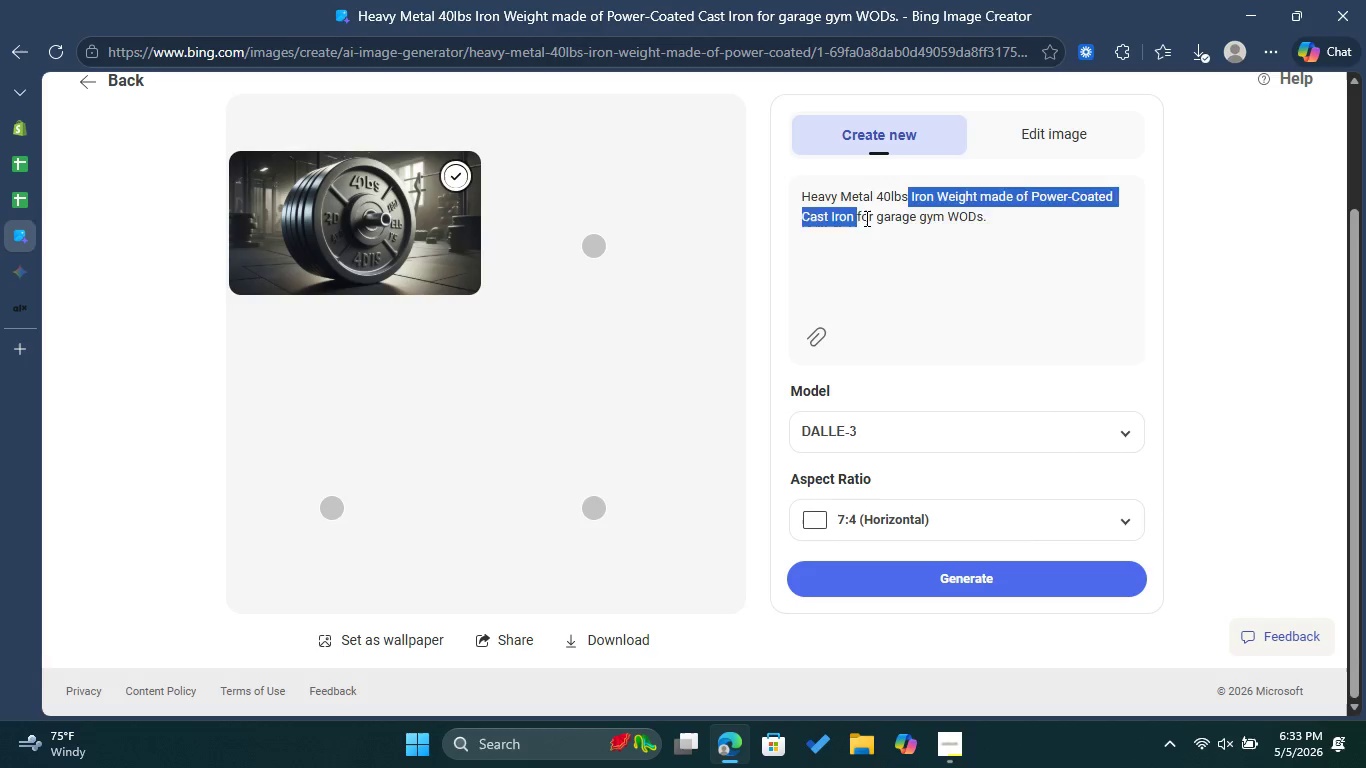 
key(Backspace)
 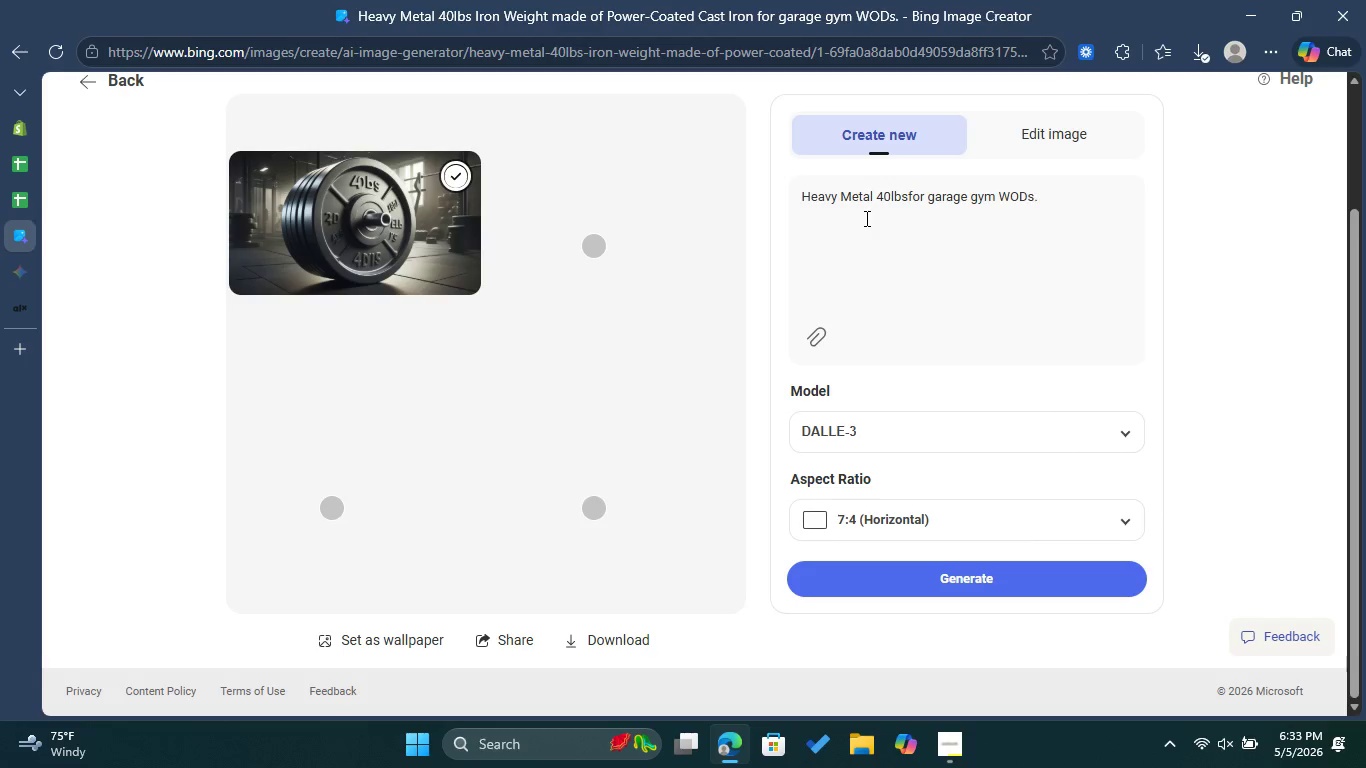 
wait(9.84)
 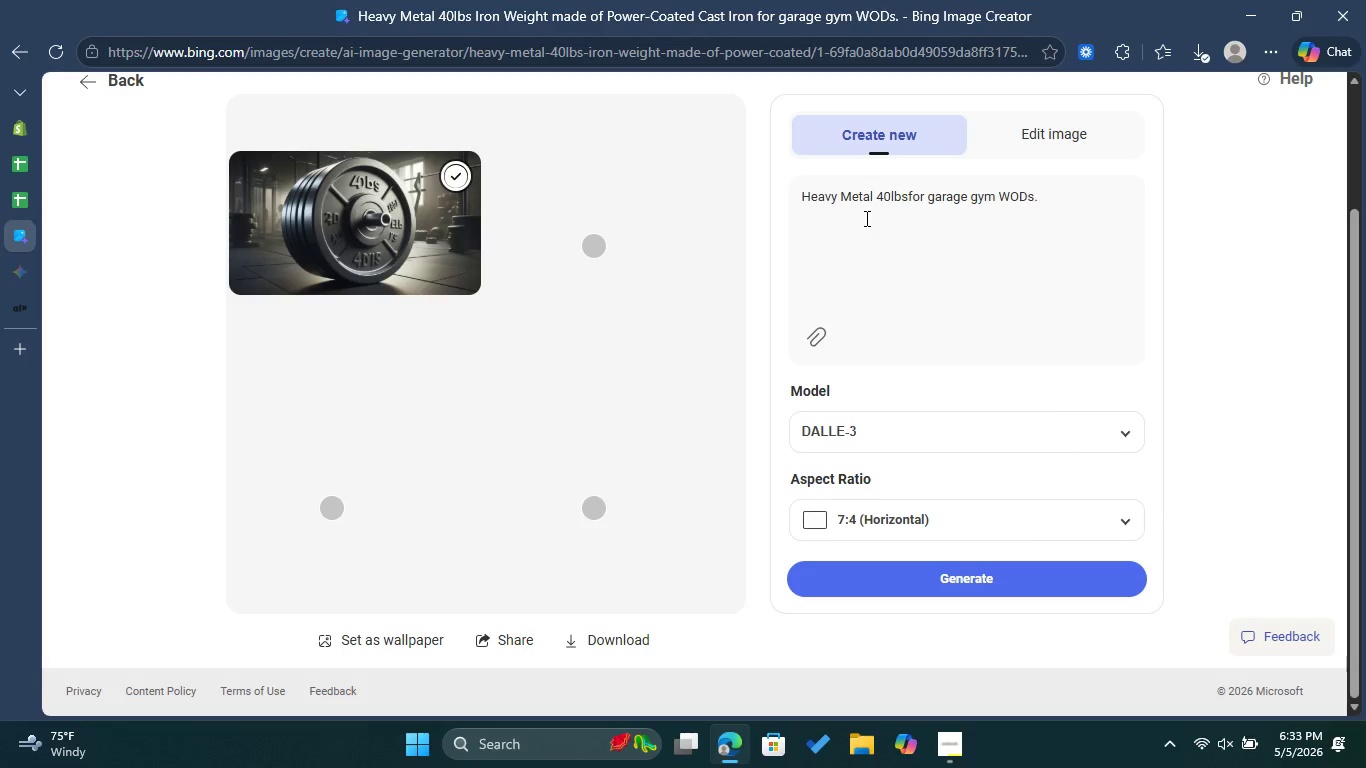 
left_click([882, 196])
 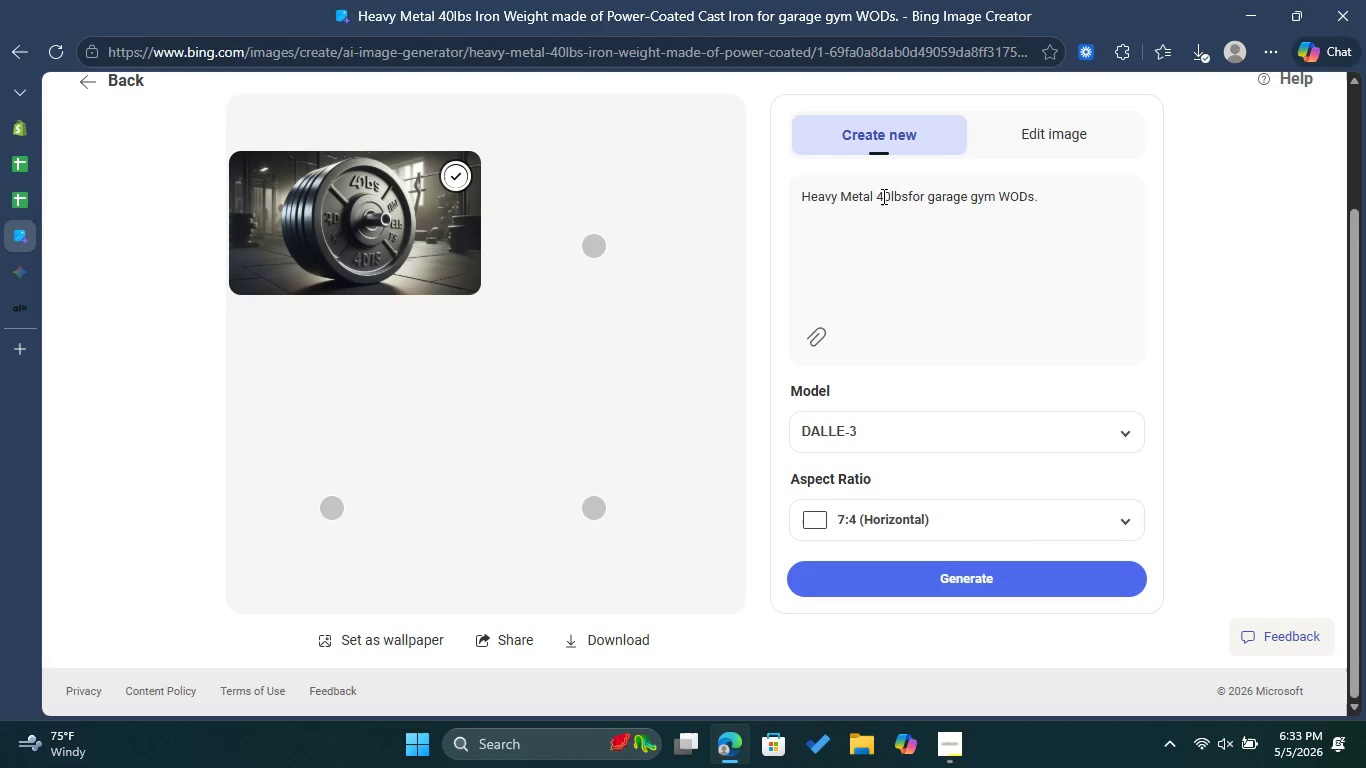 
key(Backspace)
 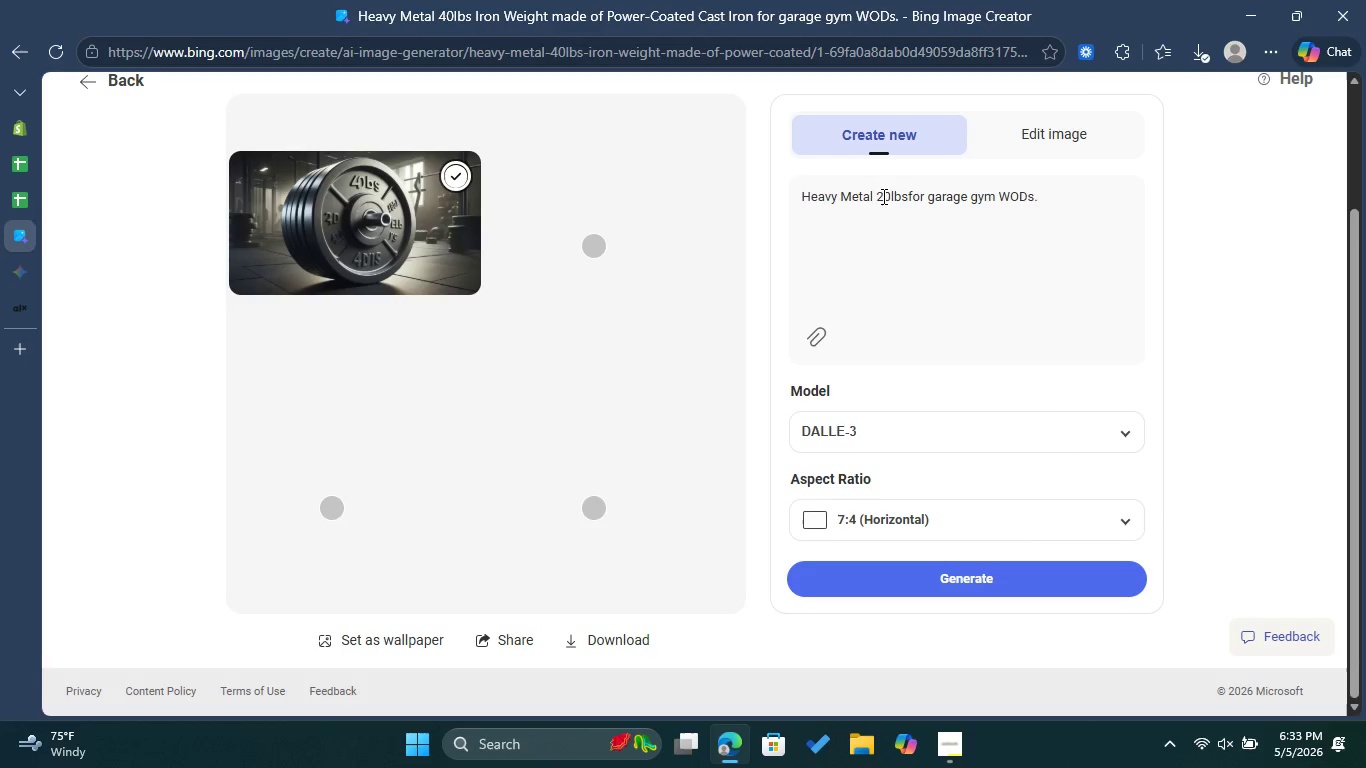 
key(2)
 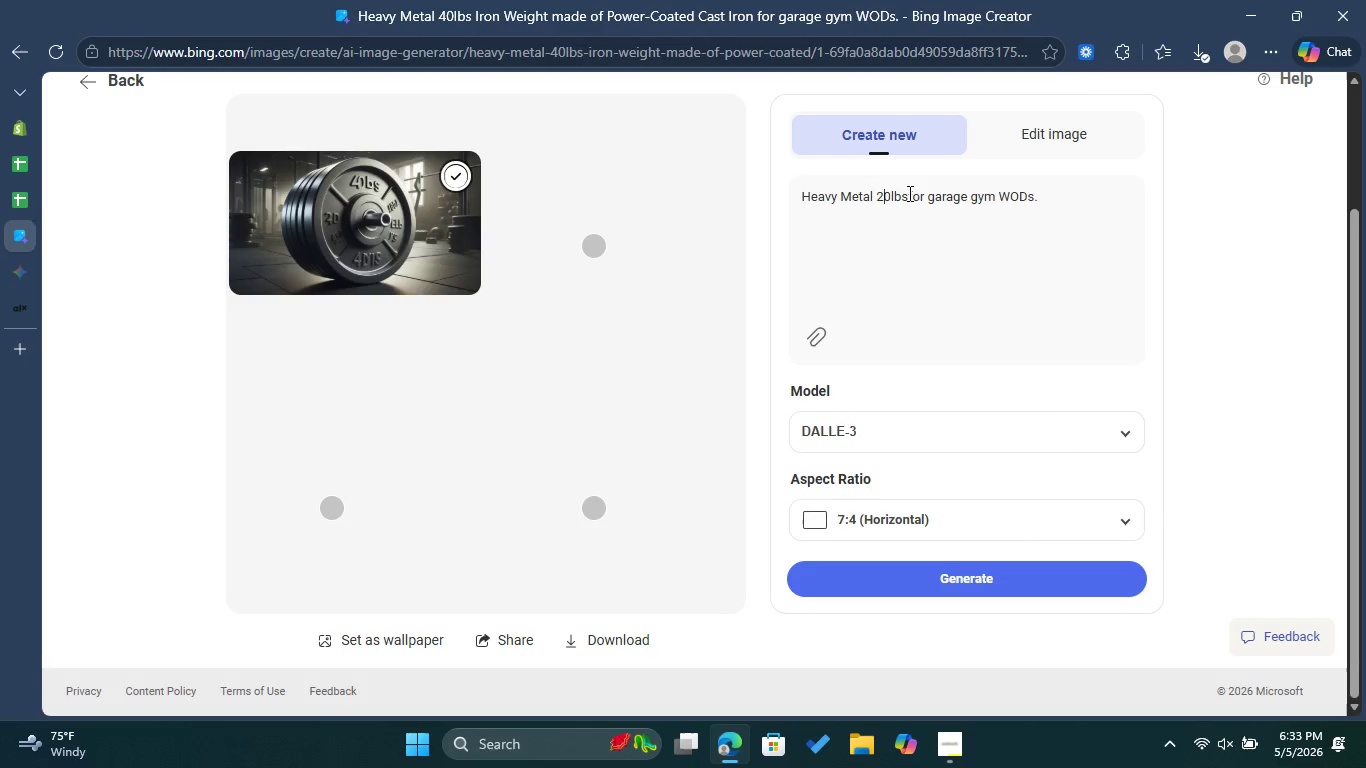 
left_click([907, 194])
 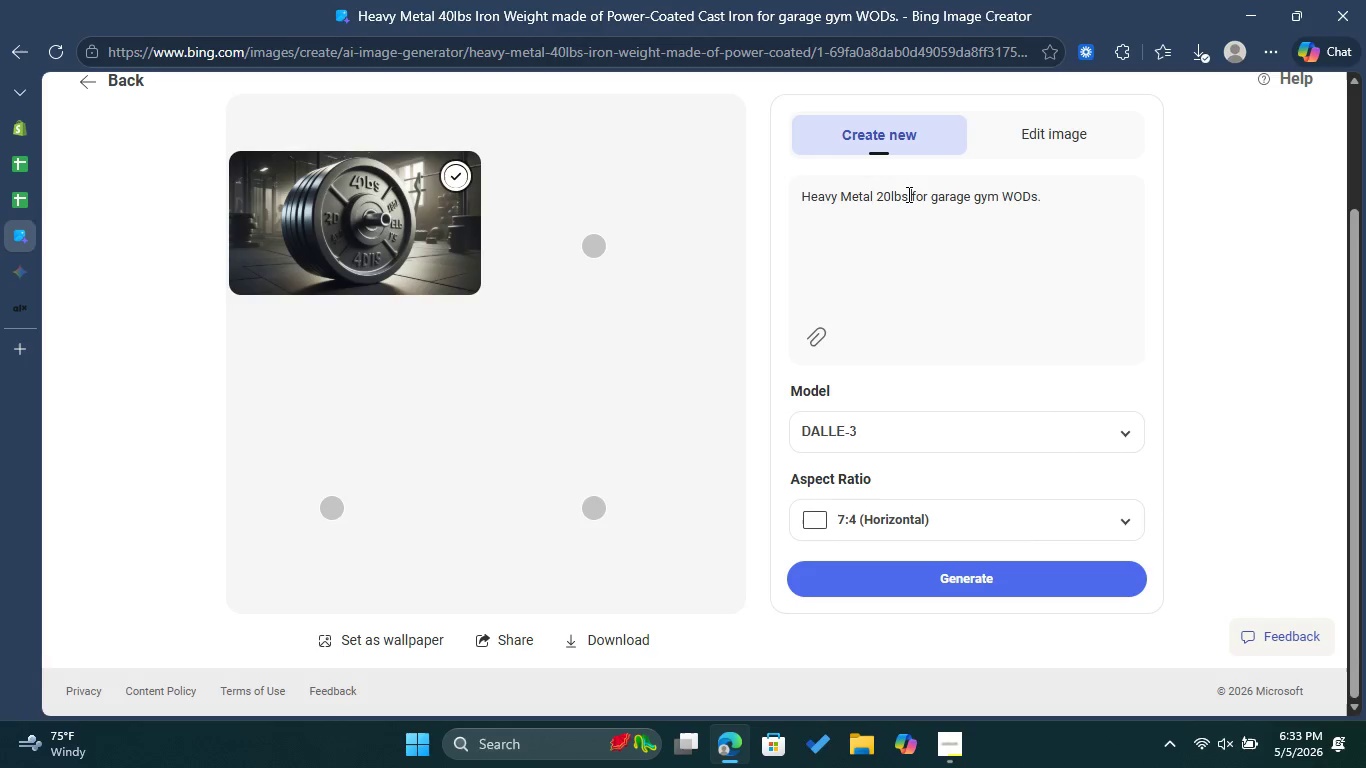 
key(Space)
 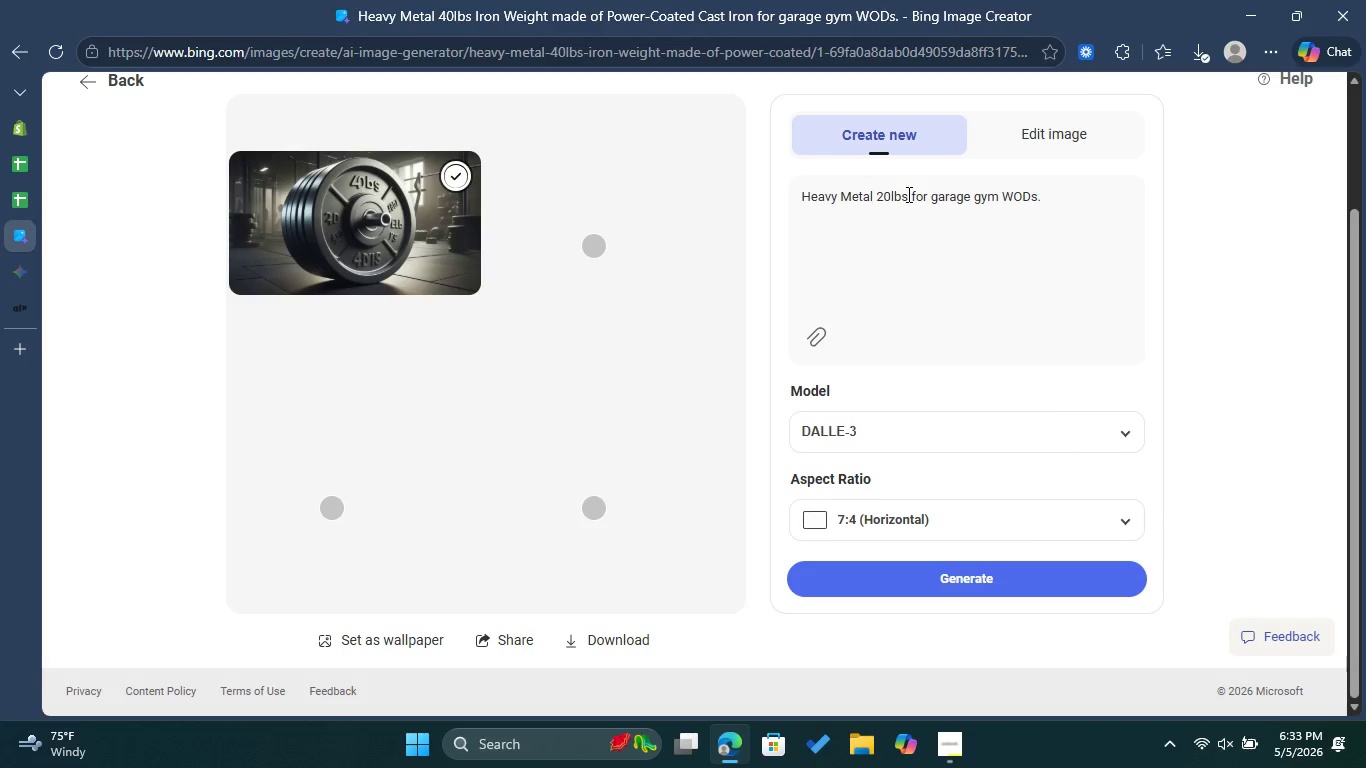 
type(gYM bAND)
key(Backspace)
key(Backspace)
key(Backspace)
key(Backspace)
key(Backspace)
key(Backspace)
key(Backspace)
key(Backspace)
type(GY)
key(Backspace)
type(ym Band Red made )
 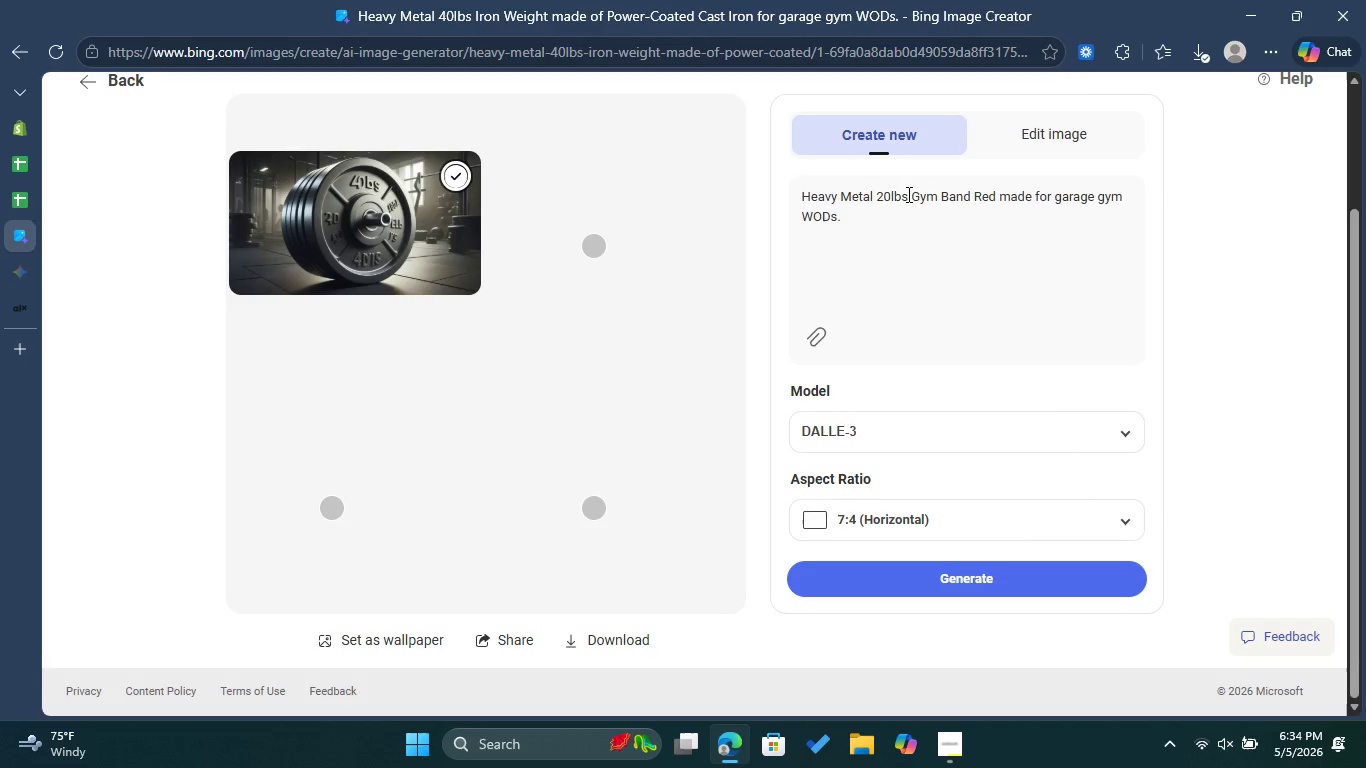 
wait(5.02)
 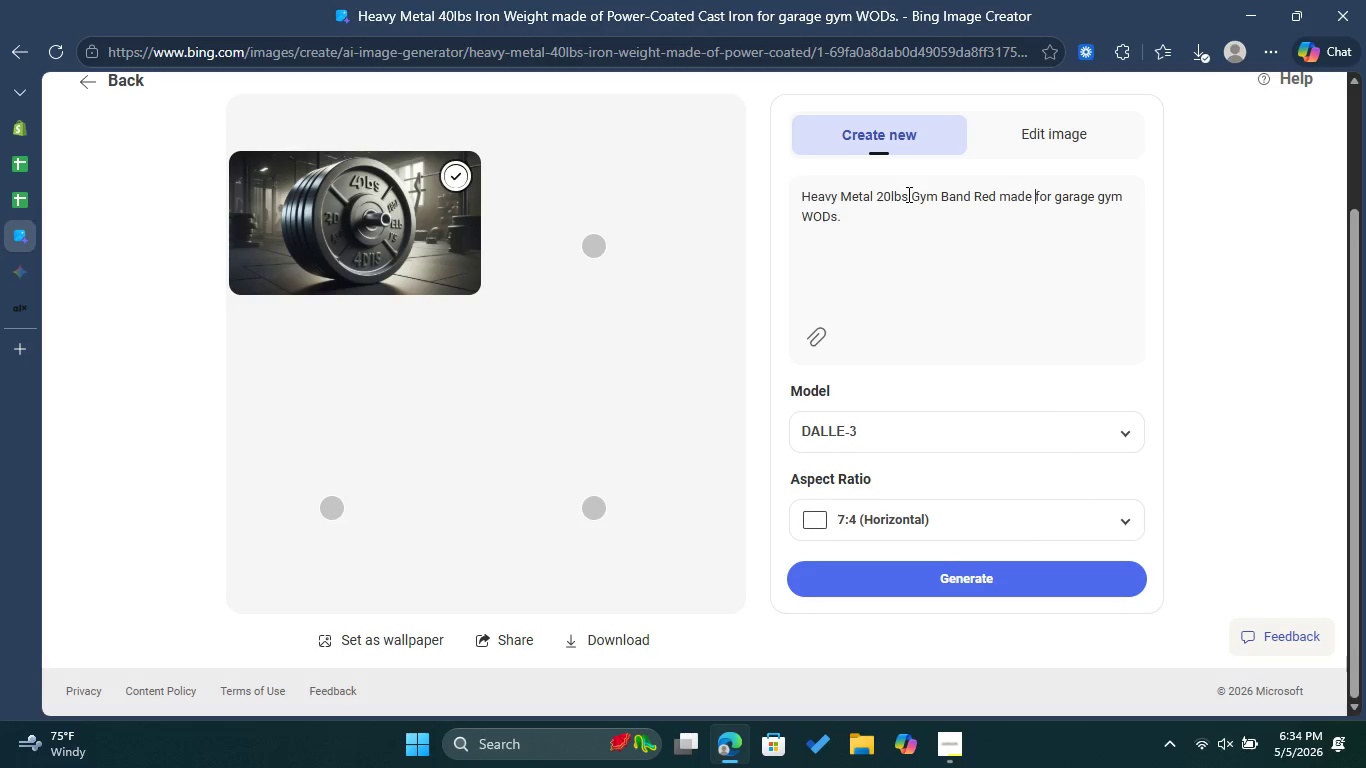 
type(of Thermopplastic )
 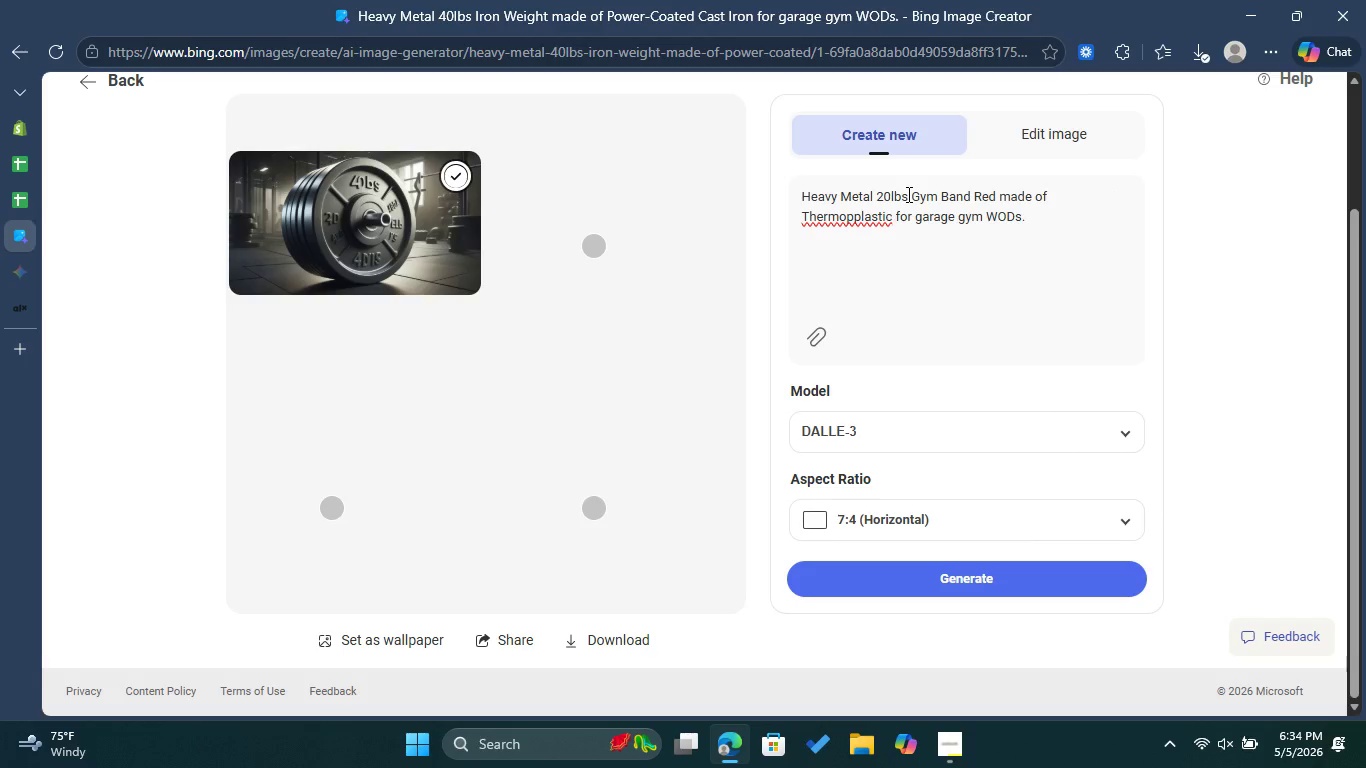 
left_click([854, 216])
 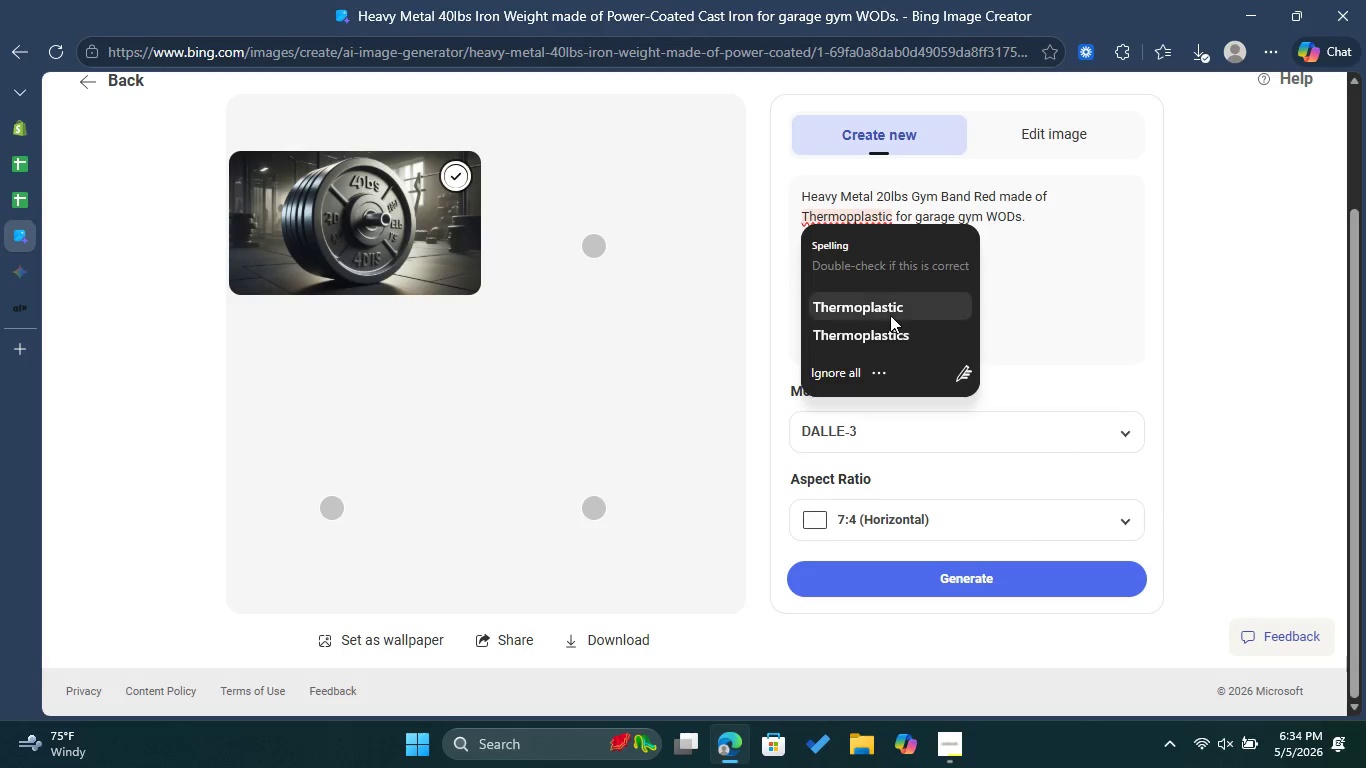 
left_click([890, 311])
 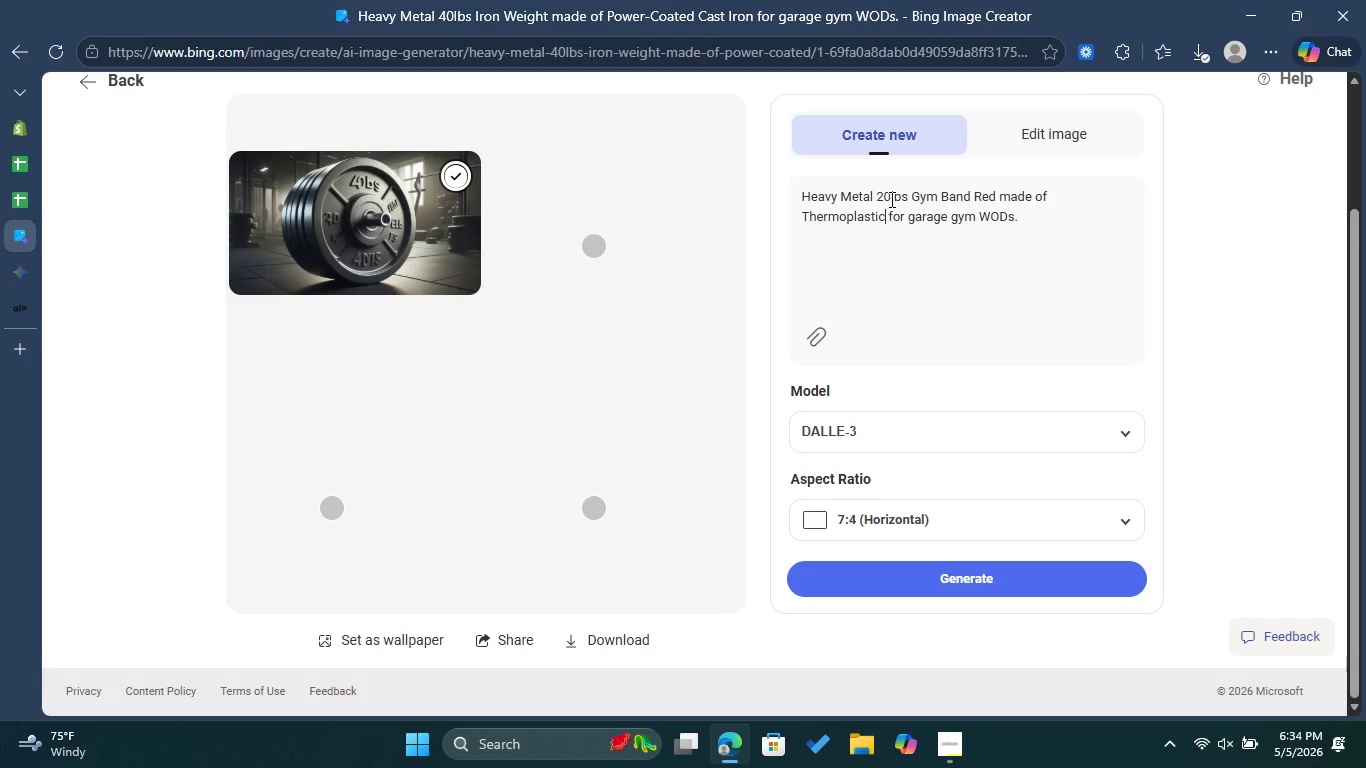 
wait(7.39)
 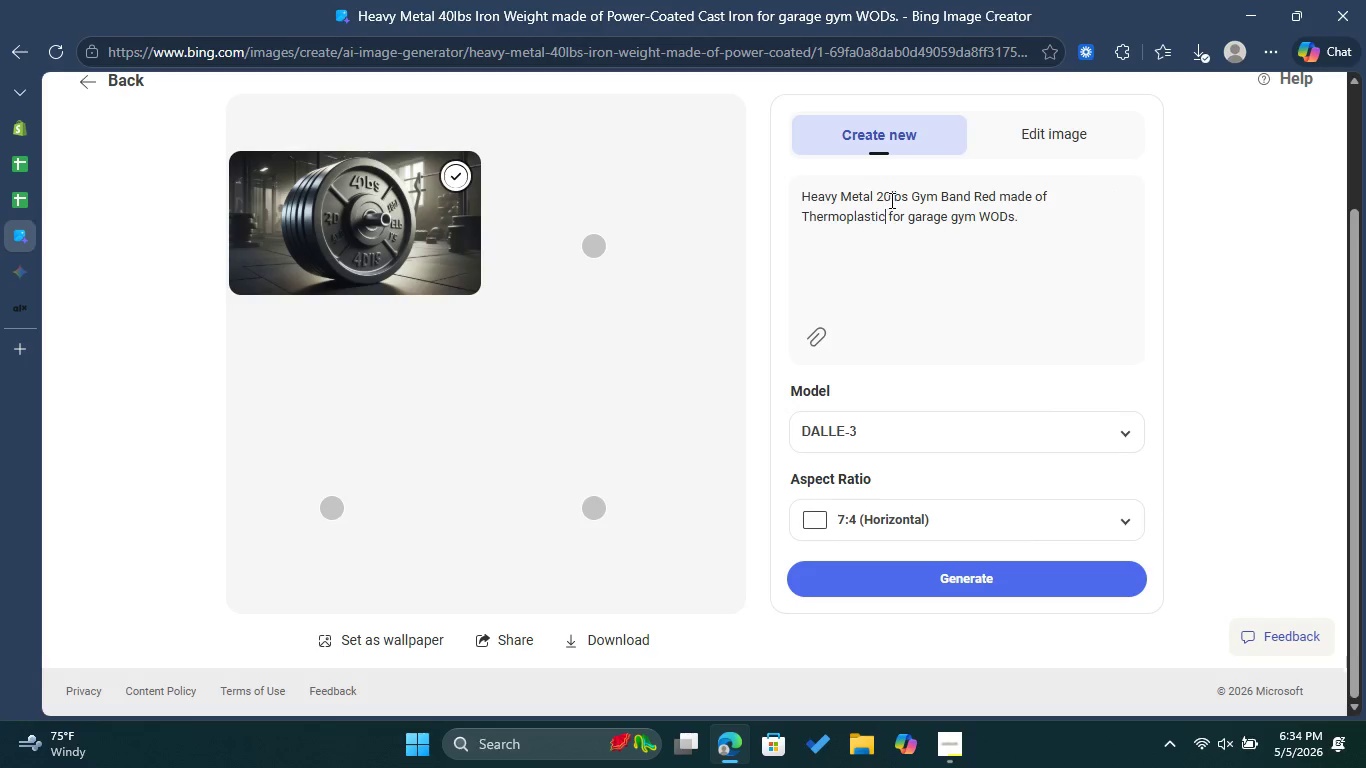 
type( Elastomer )
 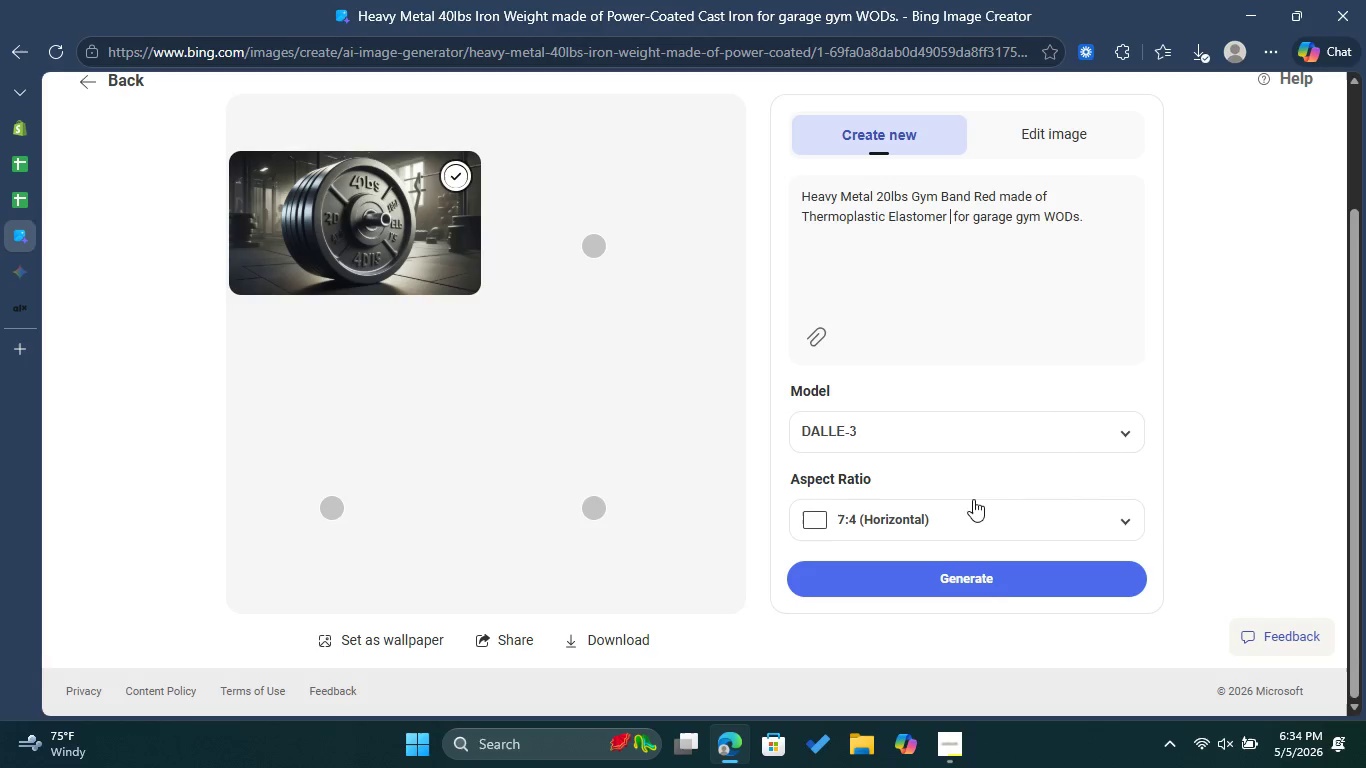 
left_click([996, 578])
 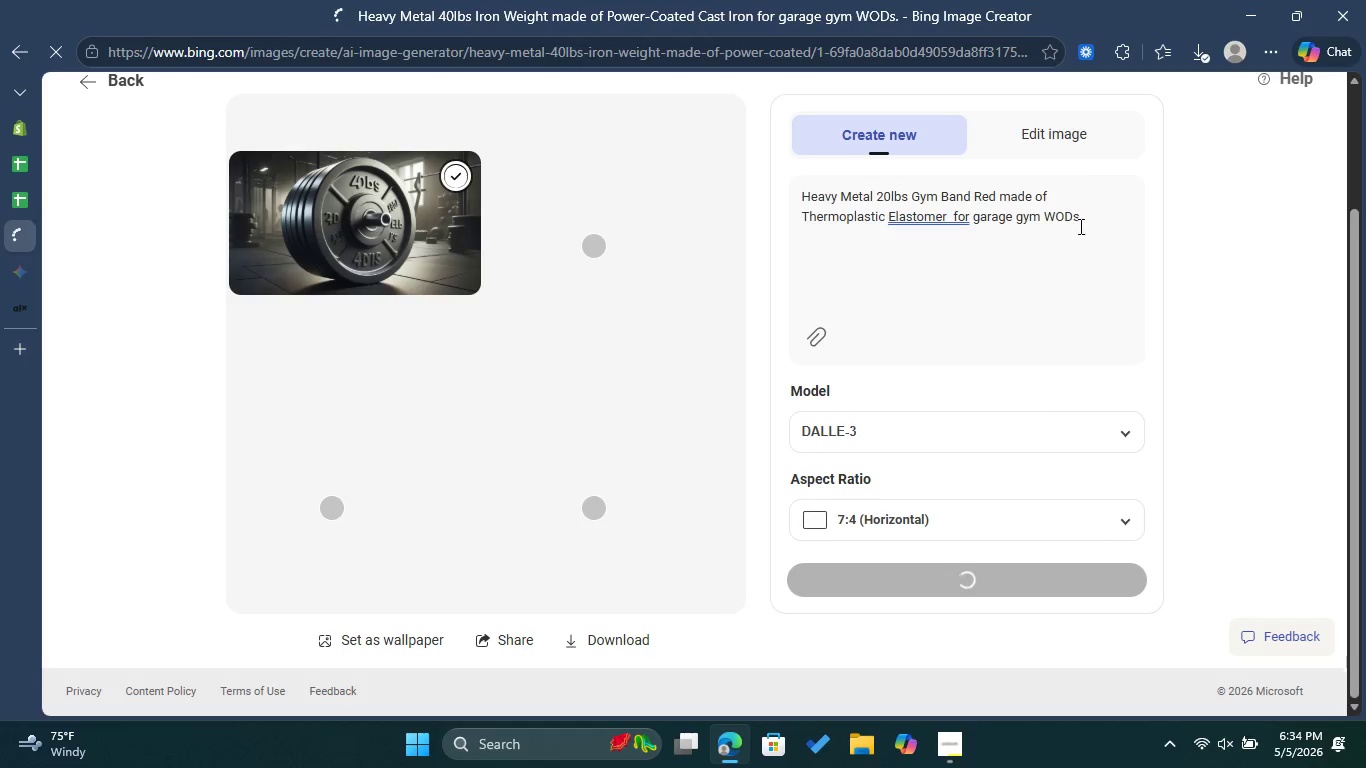 
left_click_drag(start_coordinate=[1095, 215], to_coordinate=[801, 201])
 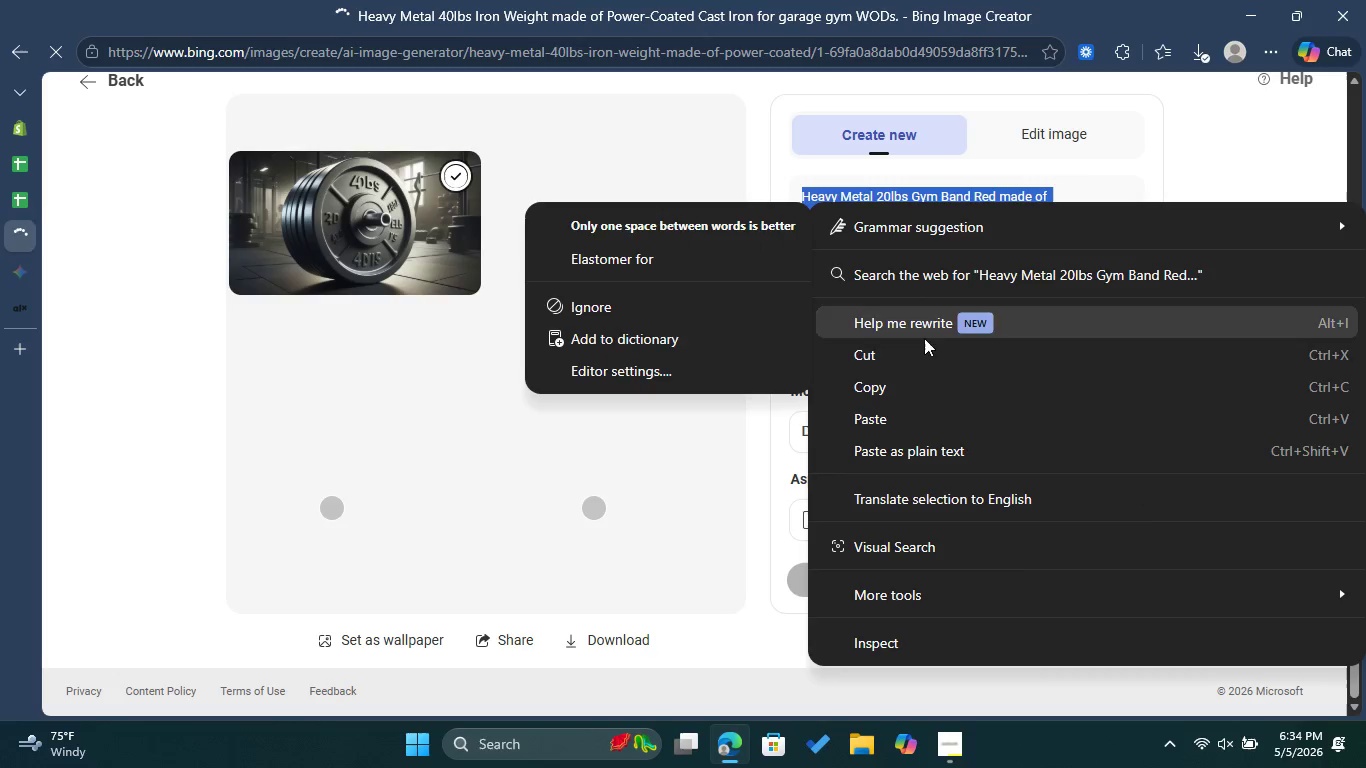 
left_click([917, 377])
 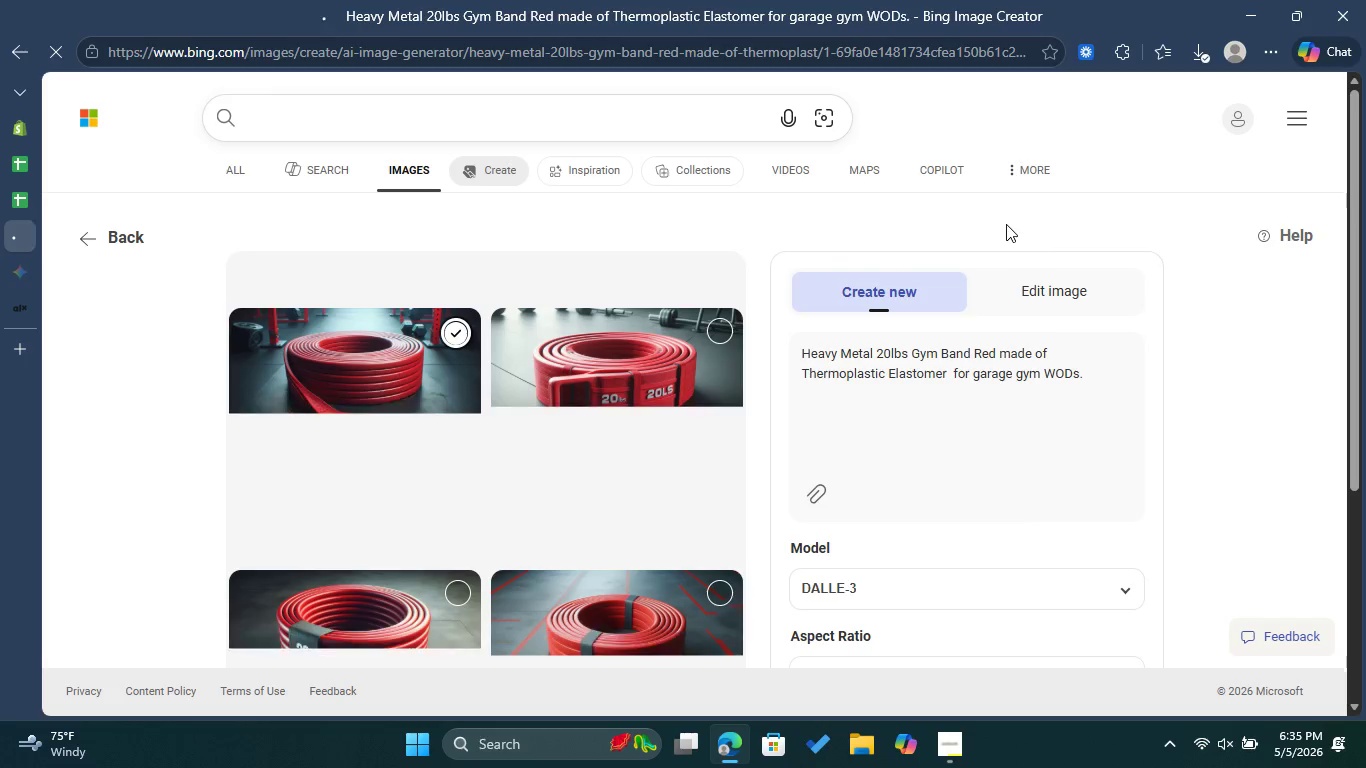 
wait(23.16)
 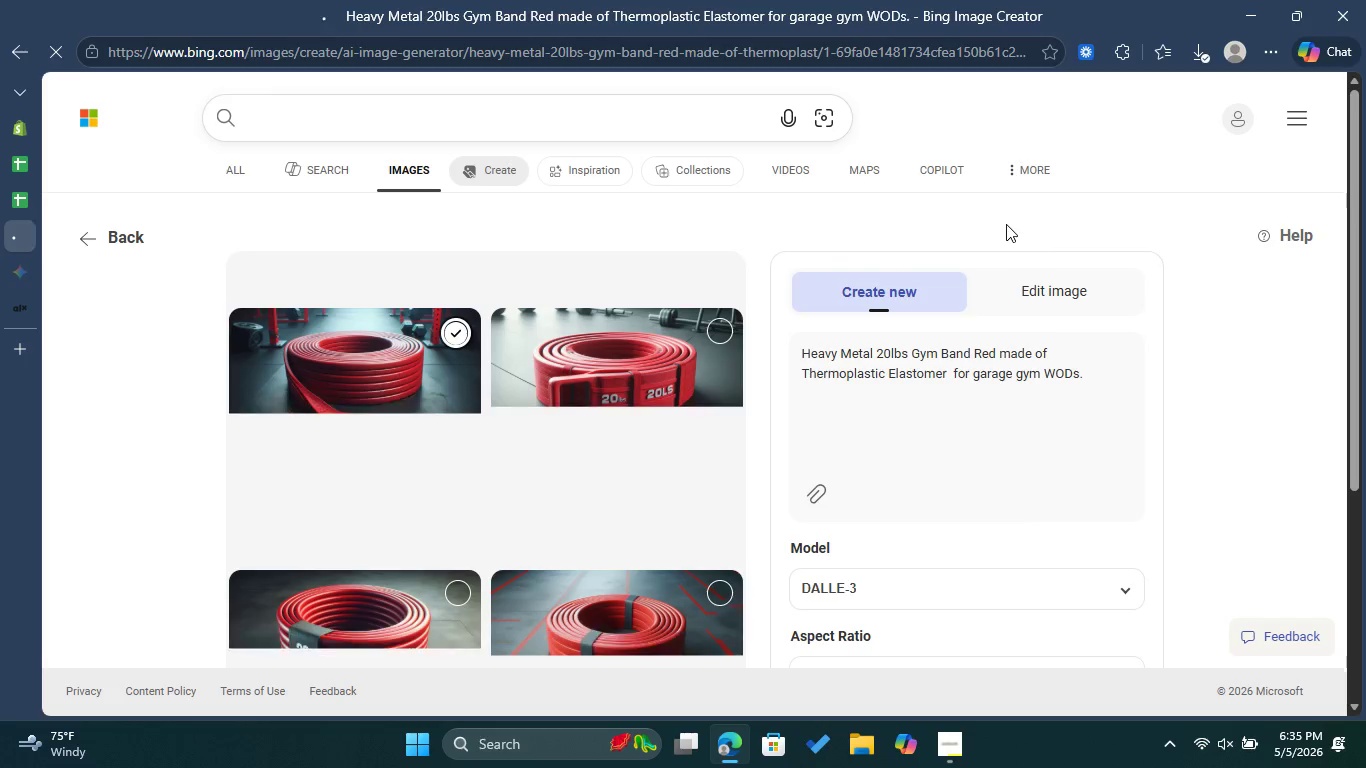 
scroll: coordinate [919, 245], scroll_direction: down, amount: 1.0
 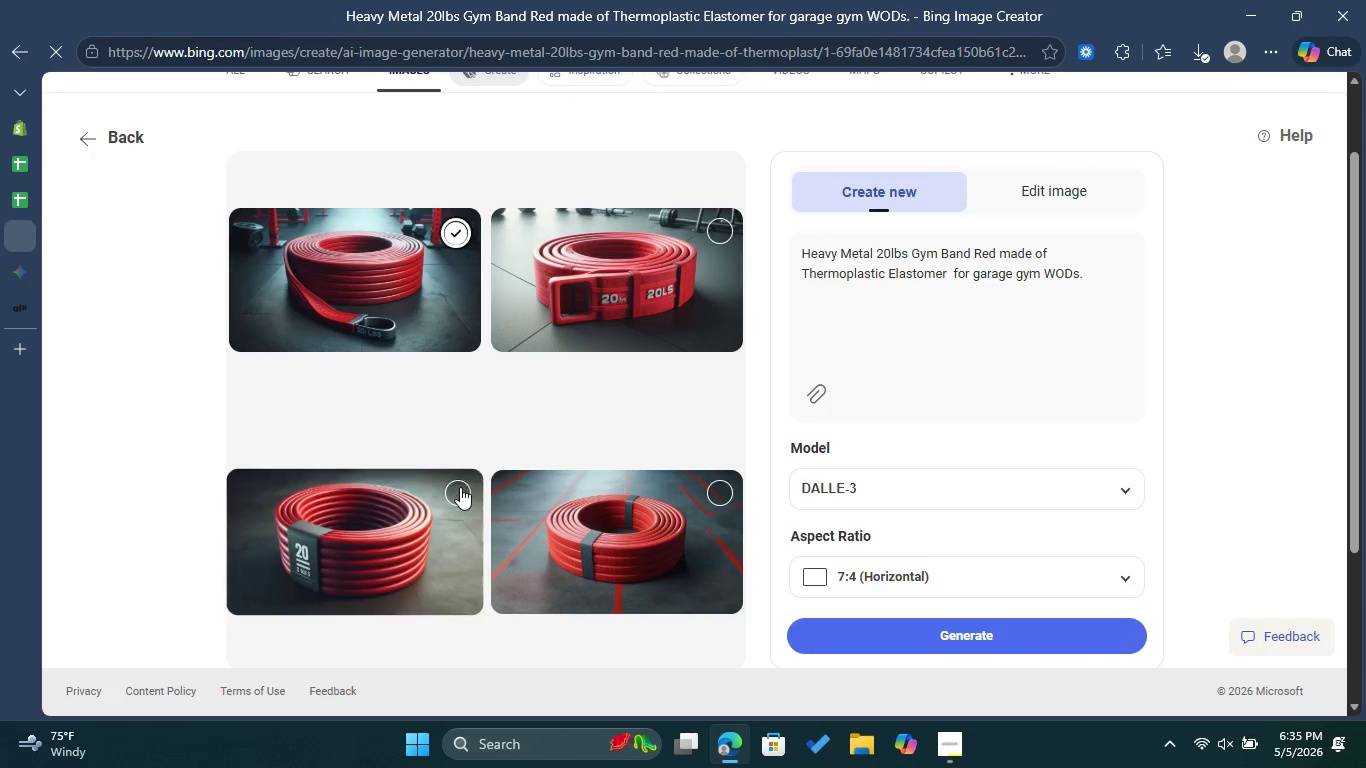 
left_click([464, 487])
 